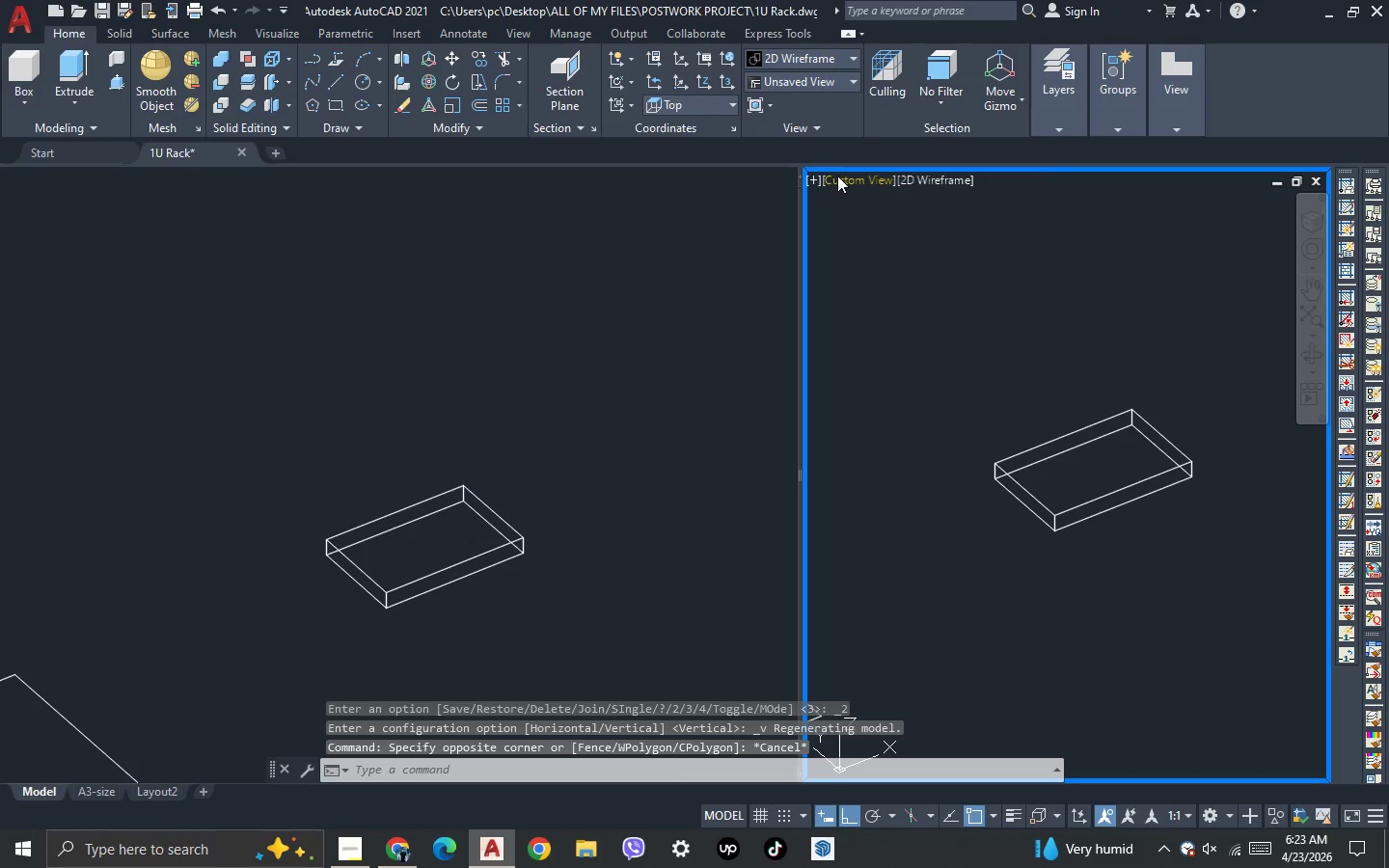 
left_click([837, 176])
 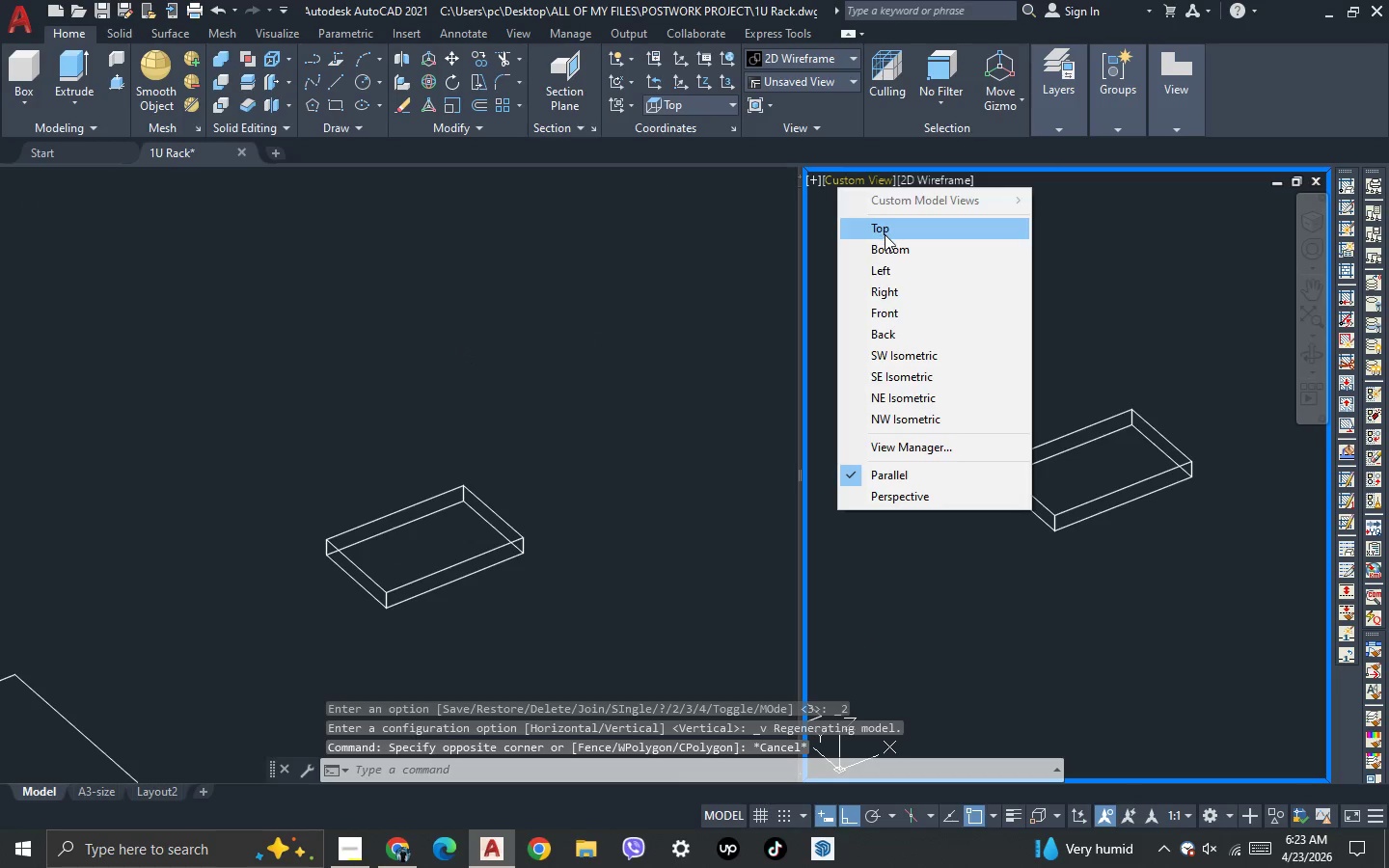 
left_click([885, 234])
 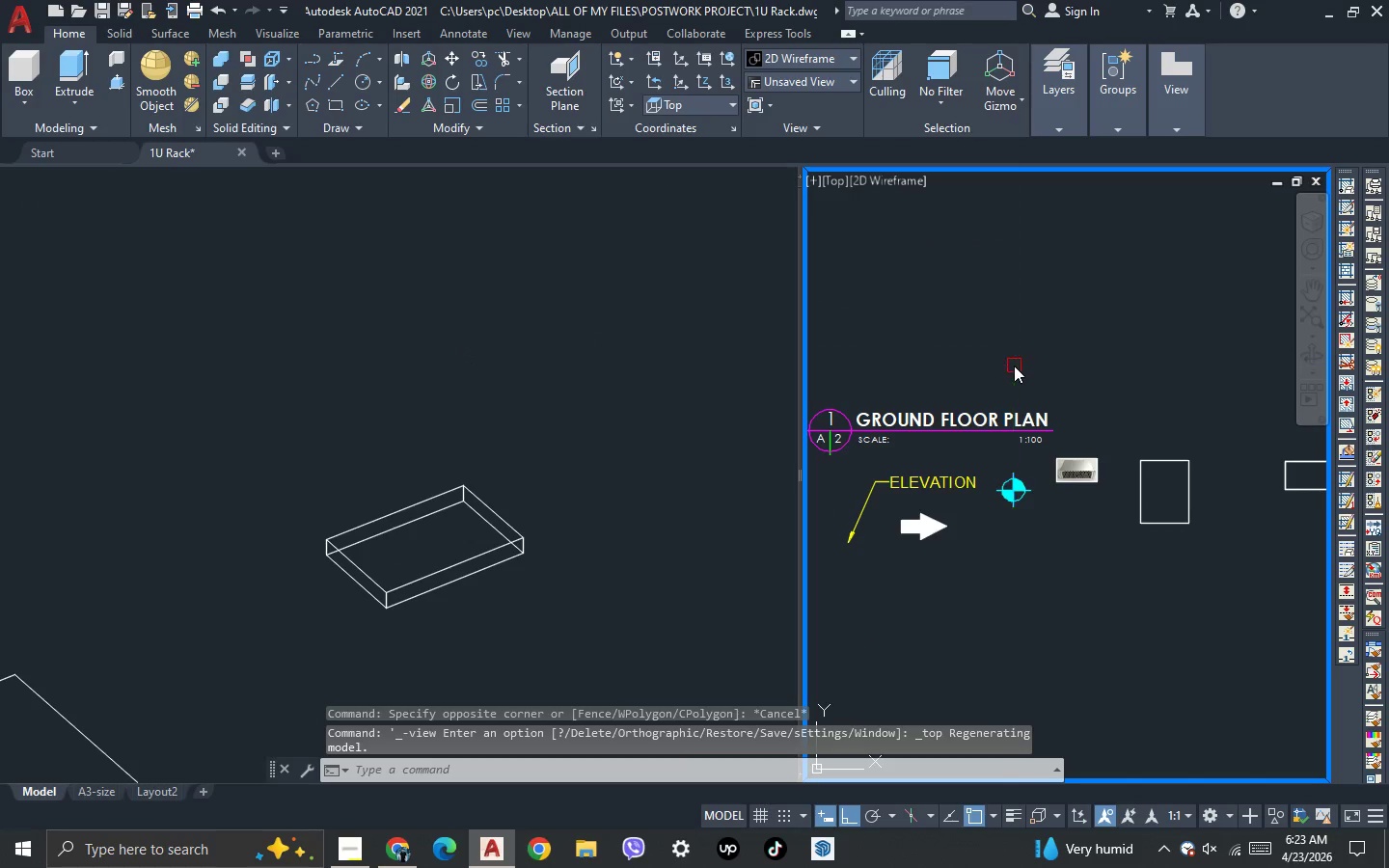 
scroll: coordinate [1029, 516], scroll_direction: up, amount: 6.0
 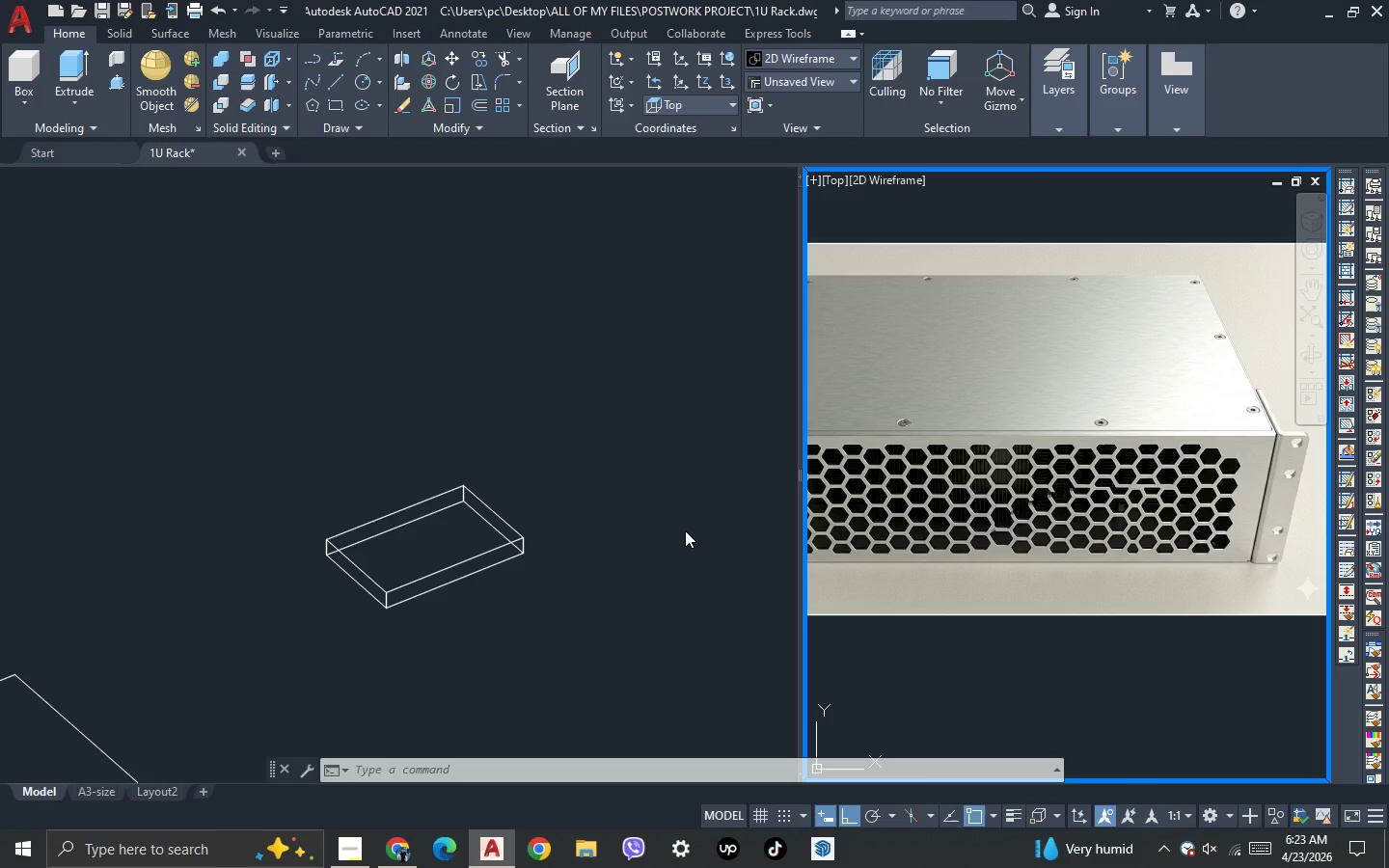 
wait(22.1)
 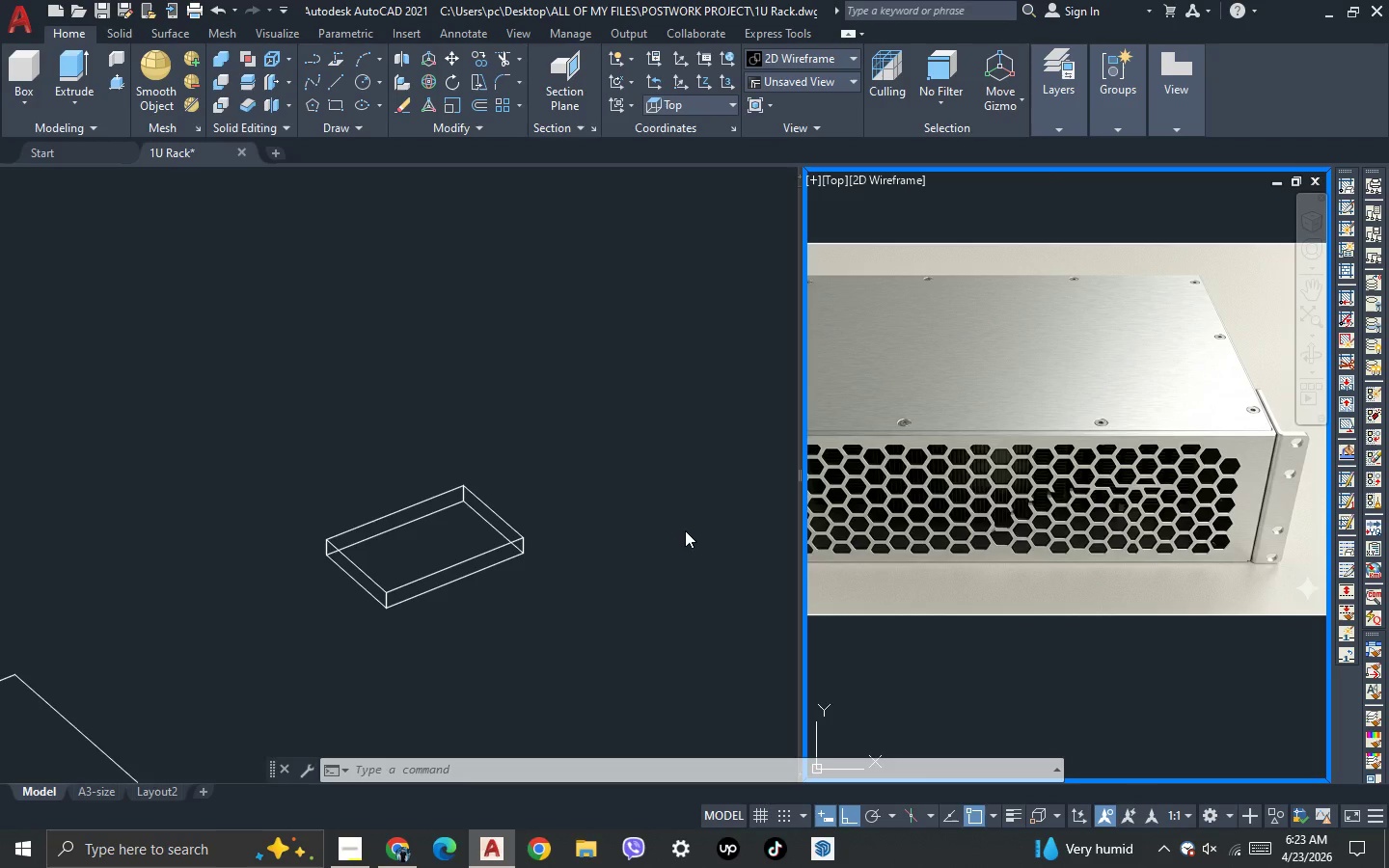 
left_click([634, 577])
 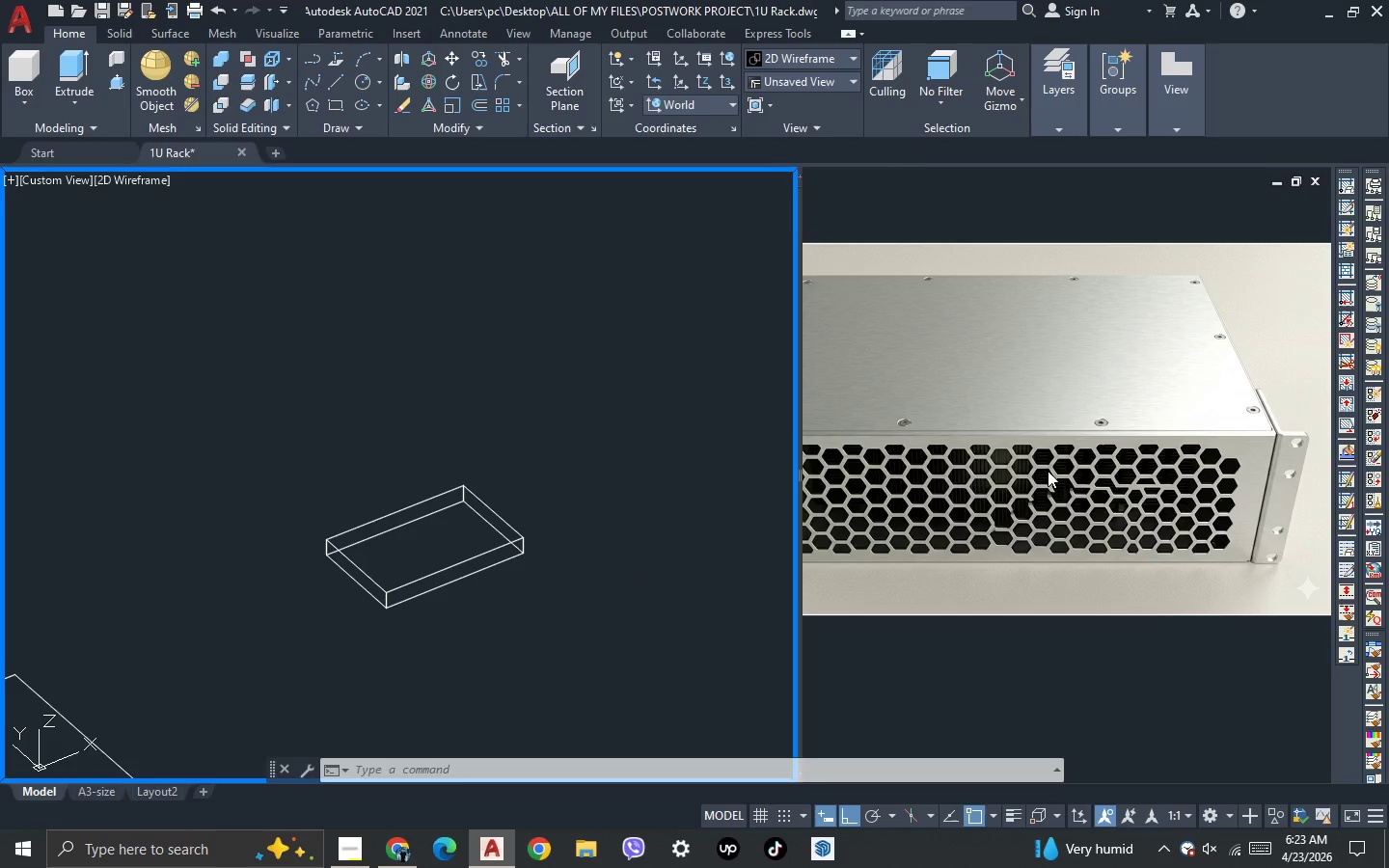 
left_click([1048, 471])
 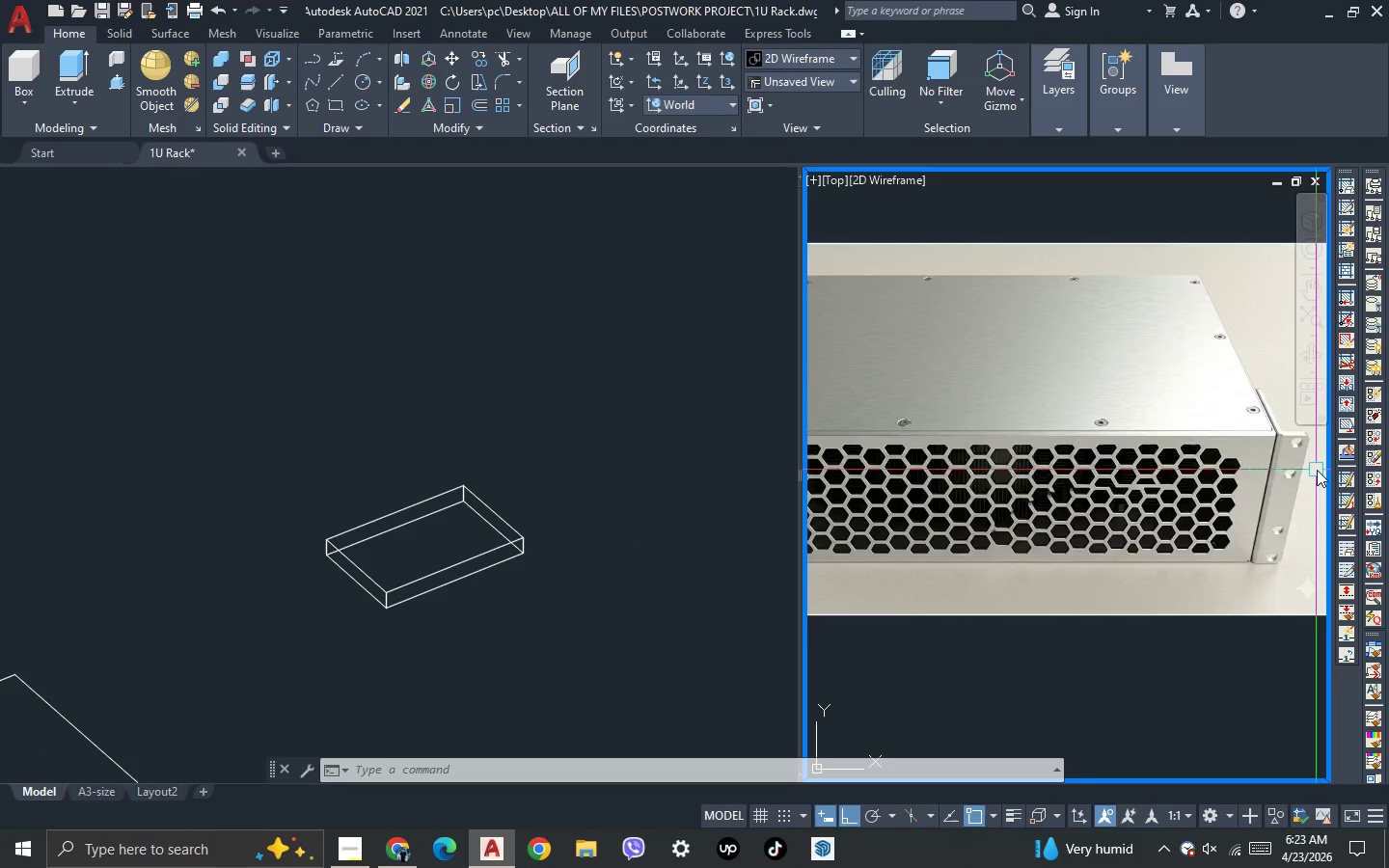 
scroll: coordinate [992, 492], scroll_direction: up, amount: 2.0
 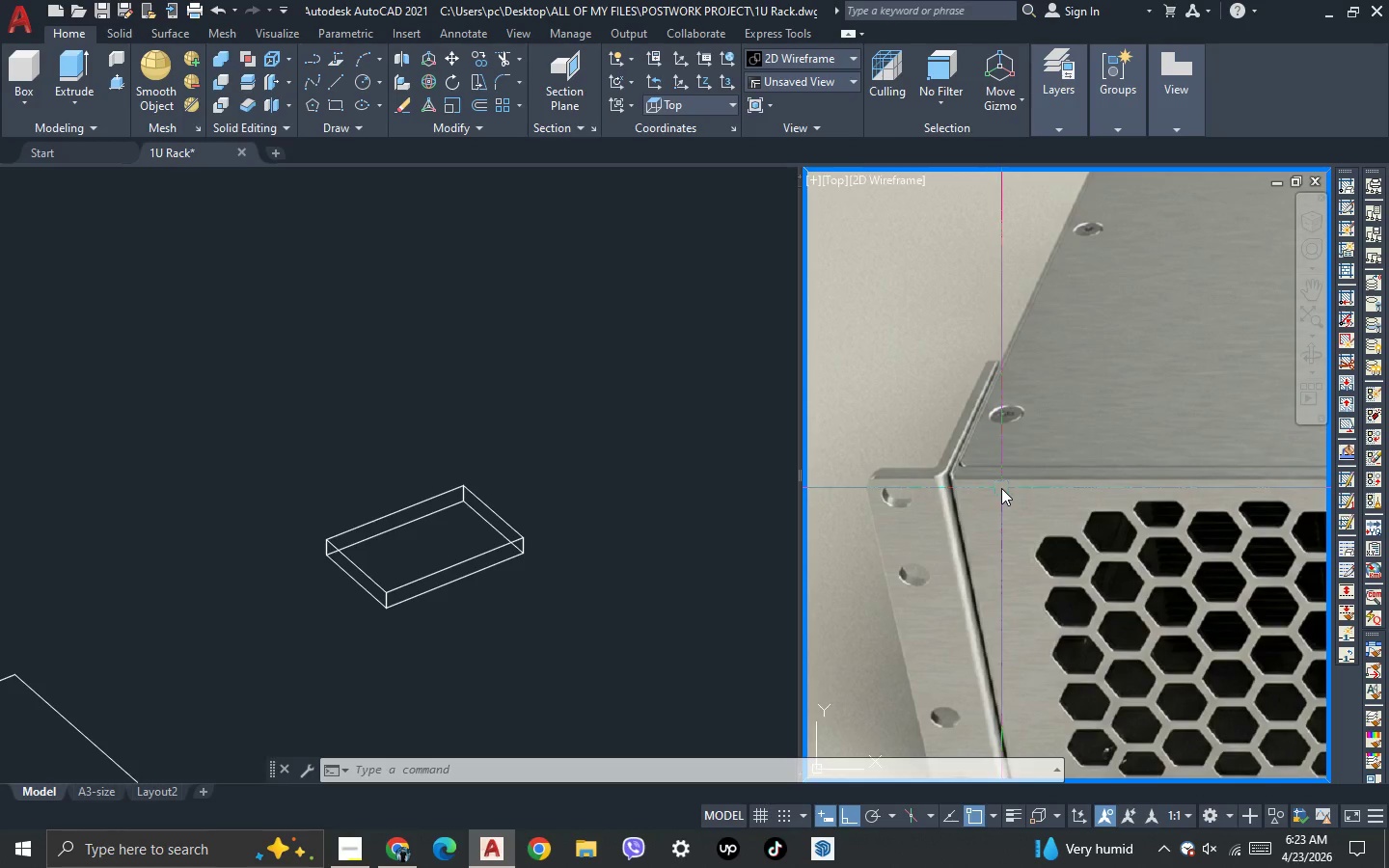 
scroll: coordinate [1001, 488], scroll_direction: down, amount: 1.0
 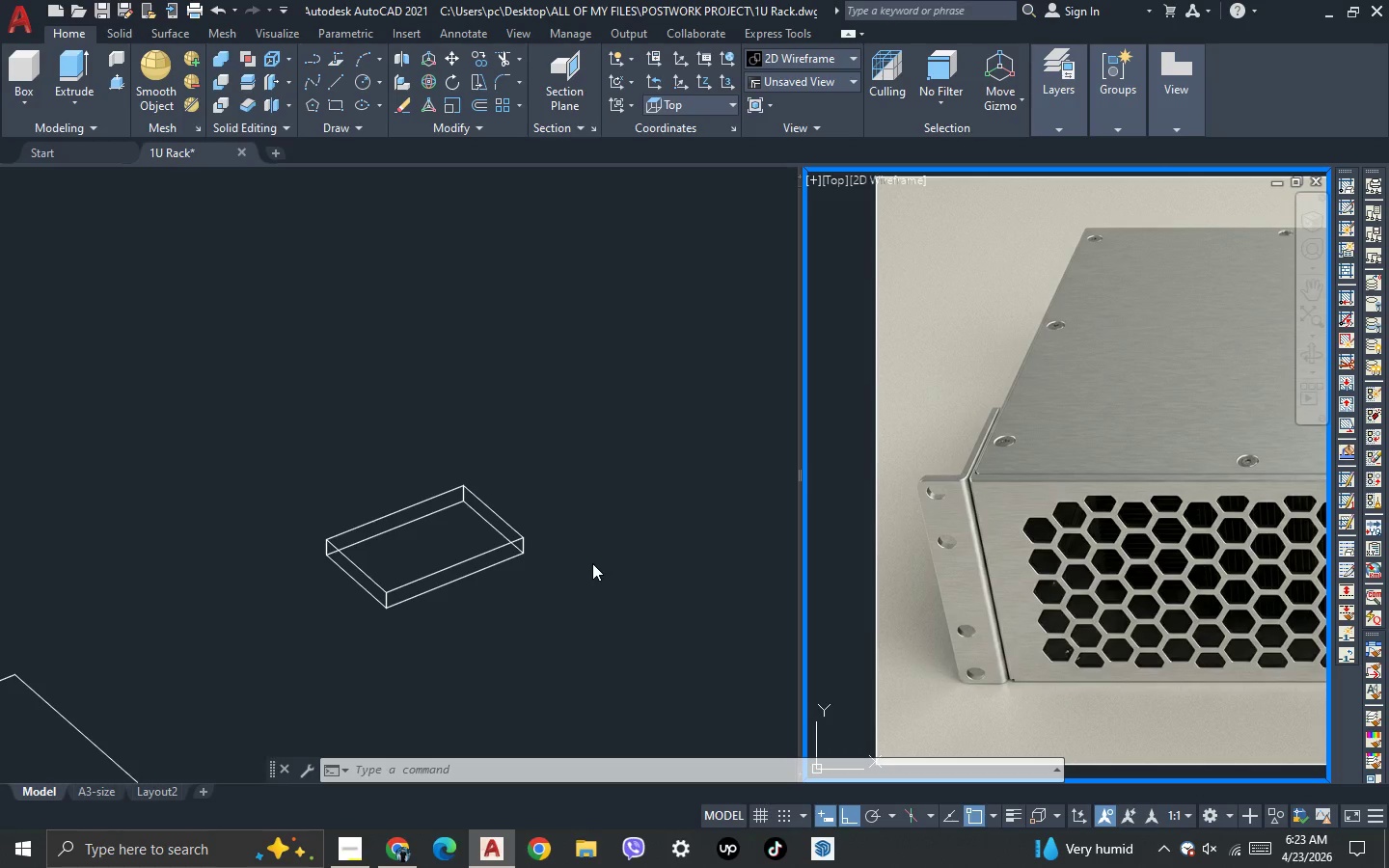 
left_click([591, 564])
 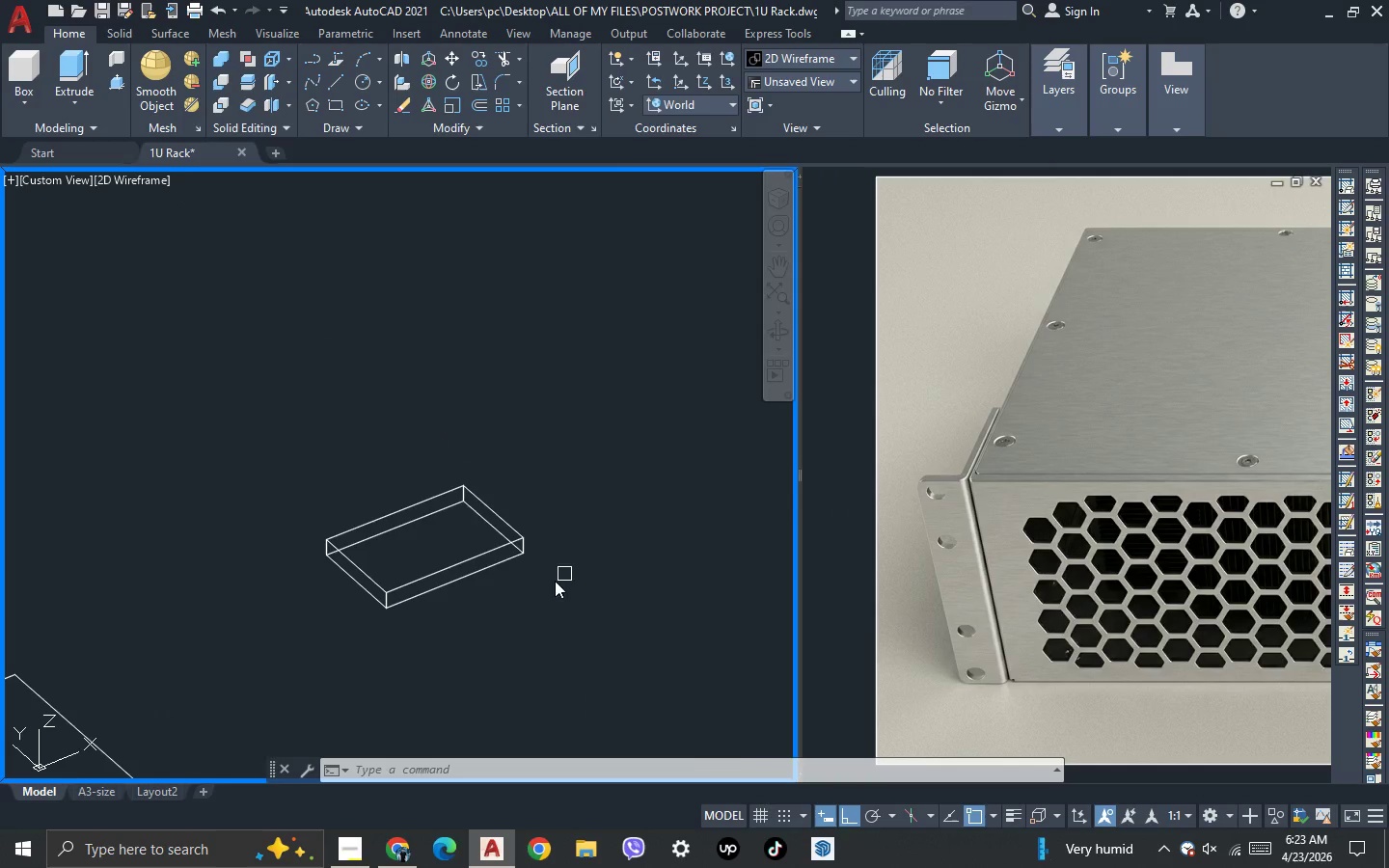 
scroll: coordinate [427, 631], scroll_direction: up, amount: 2.0
 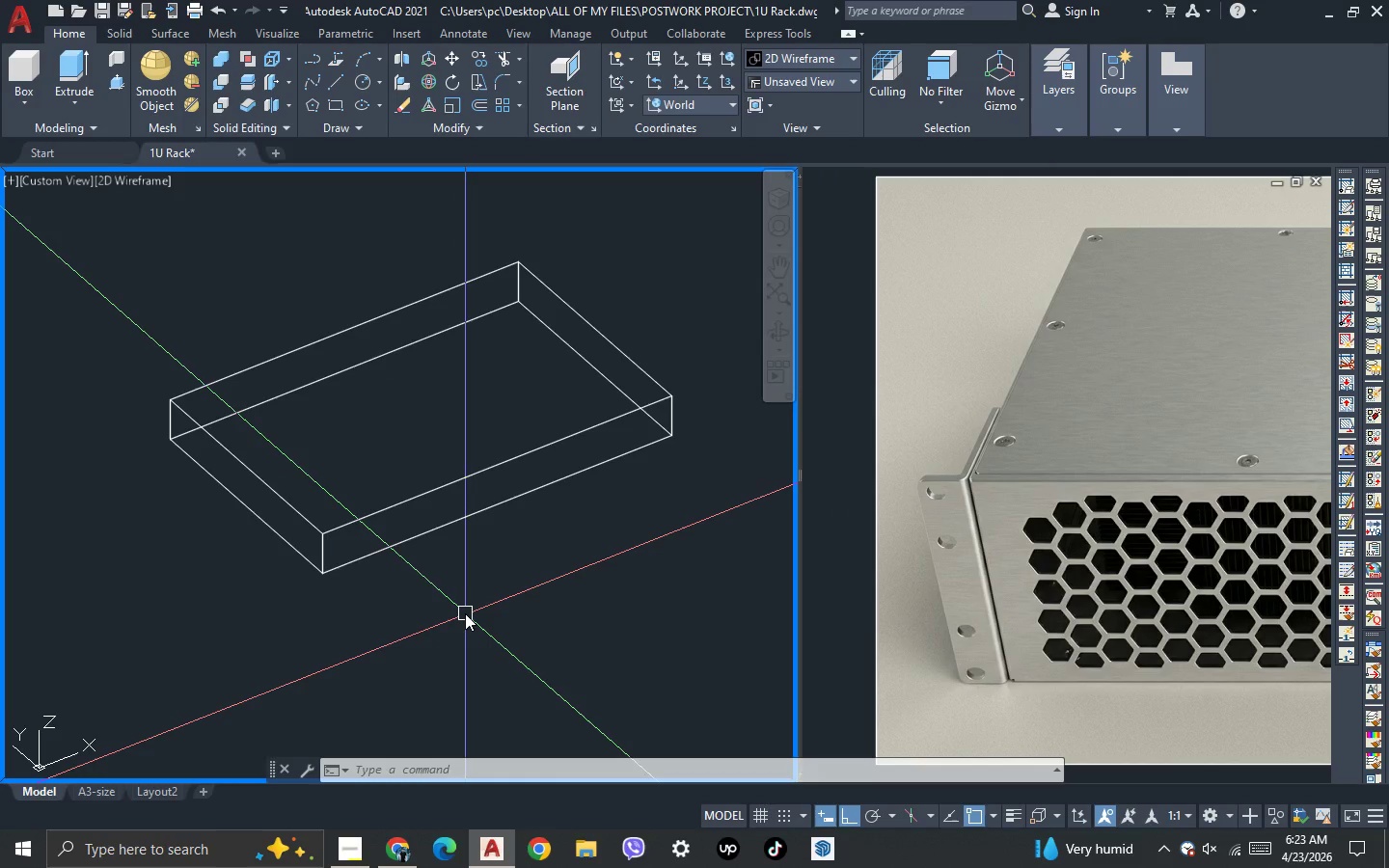 
key(F)
 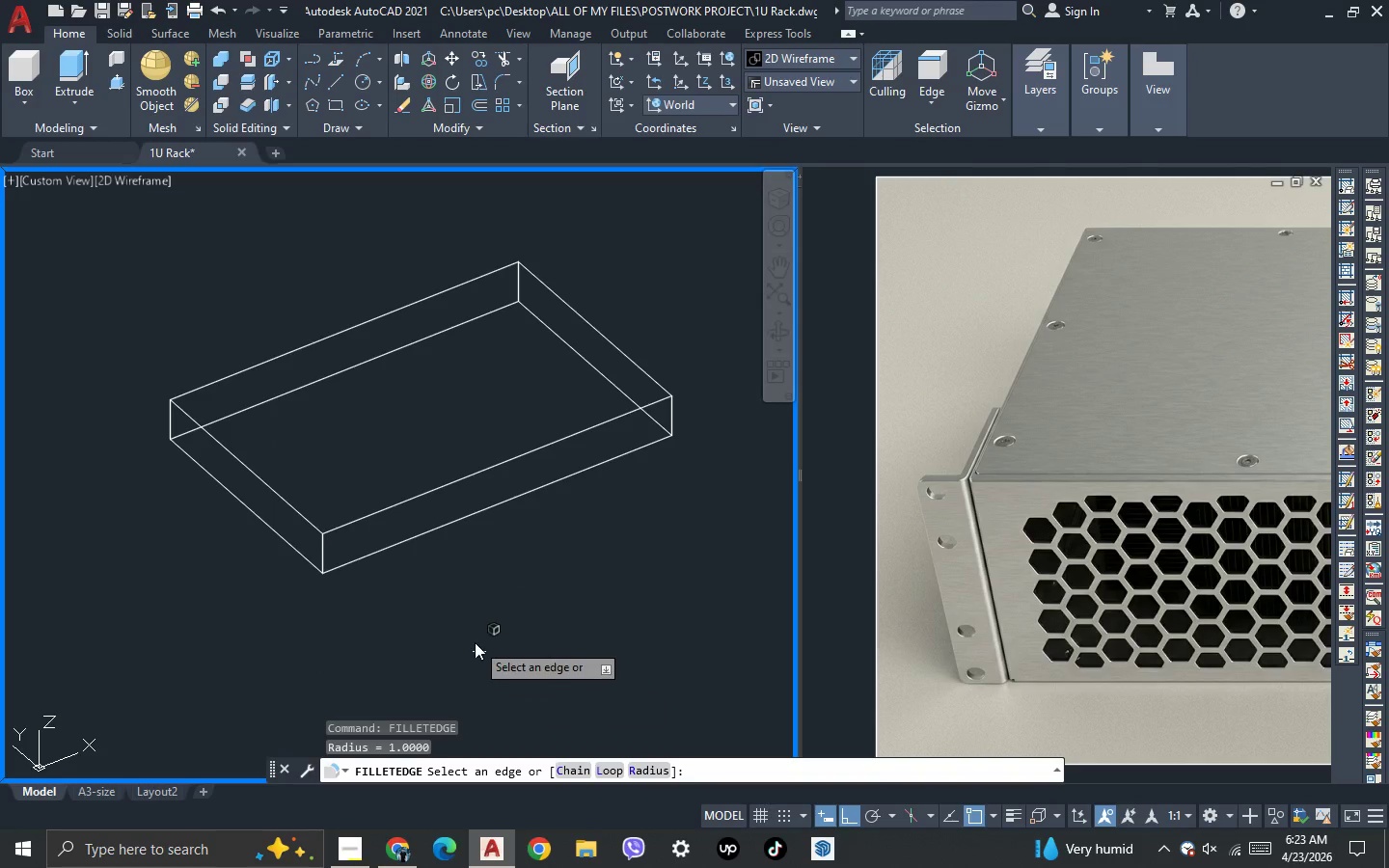 
type(r 10 )
 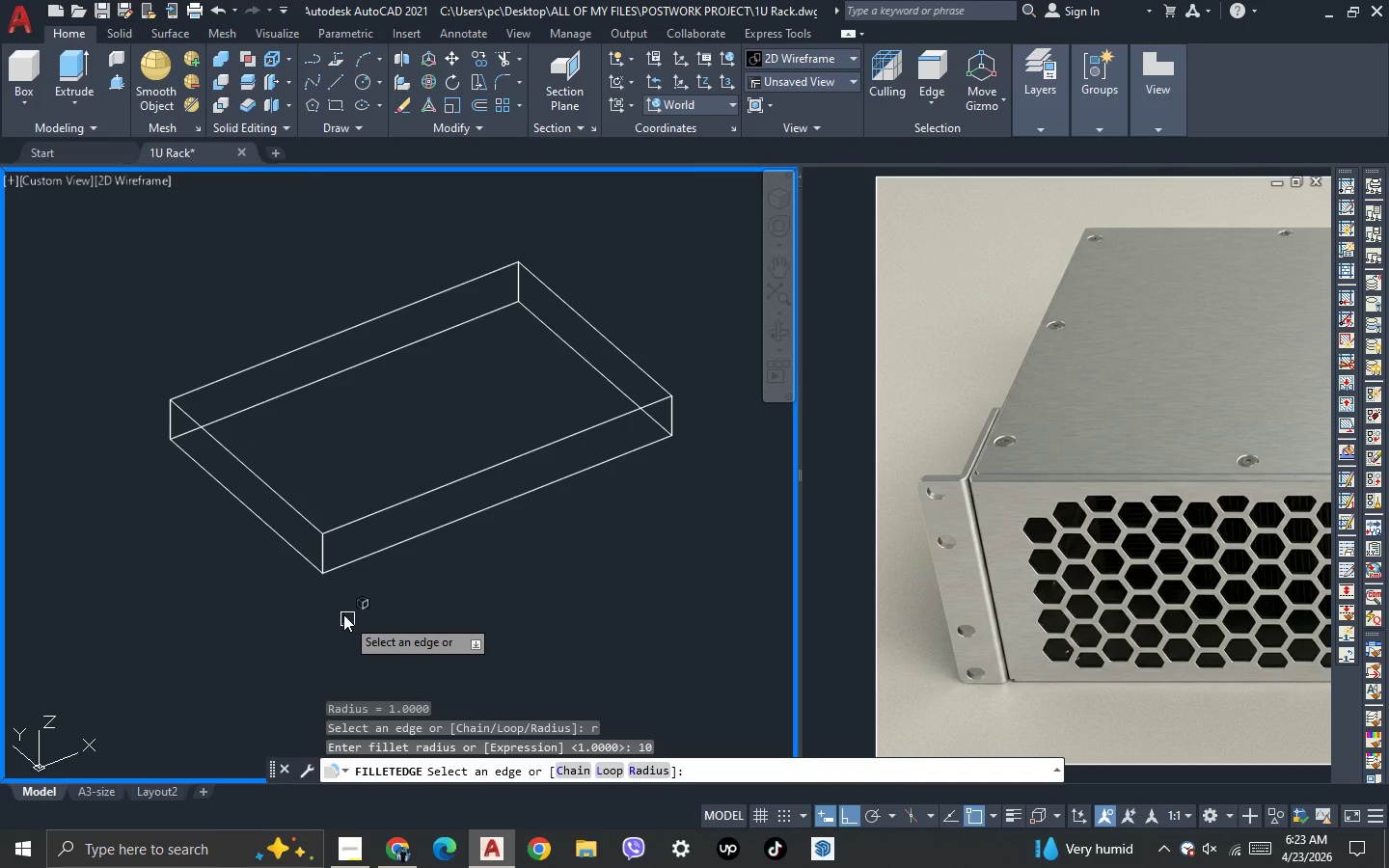 
scroll: coordinate [336, 605], scroll_direction: up, amount: 1.0
 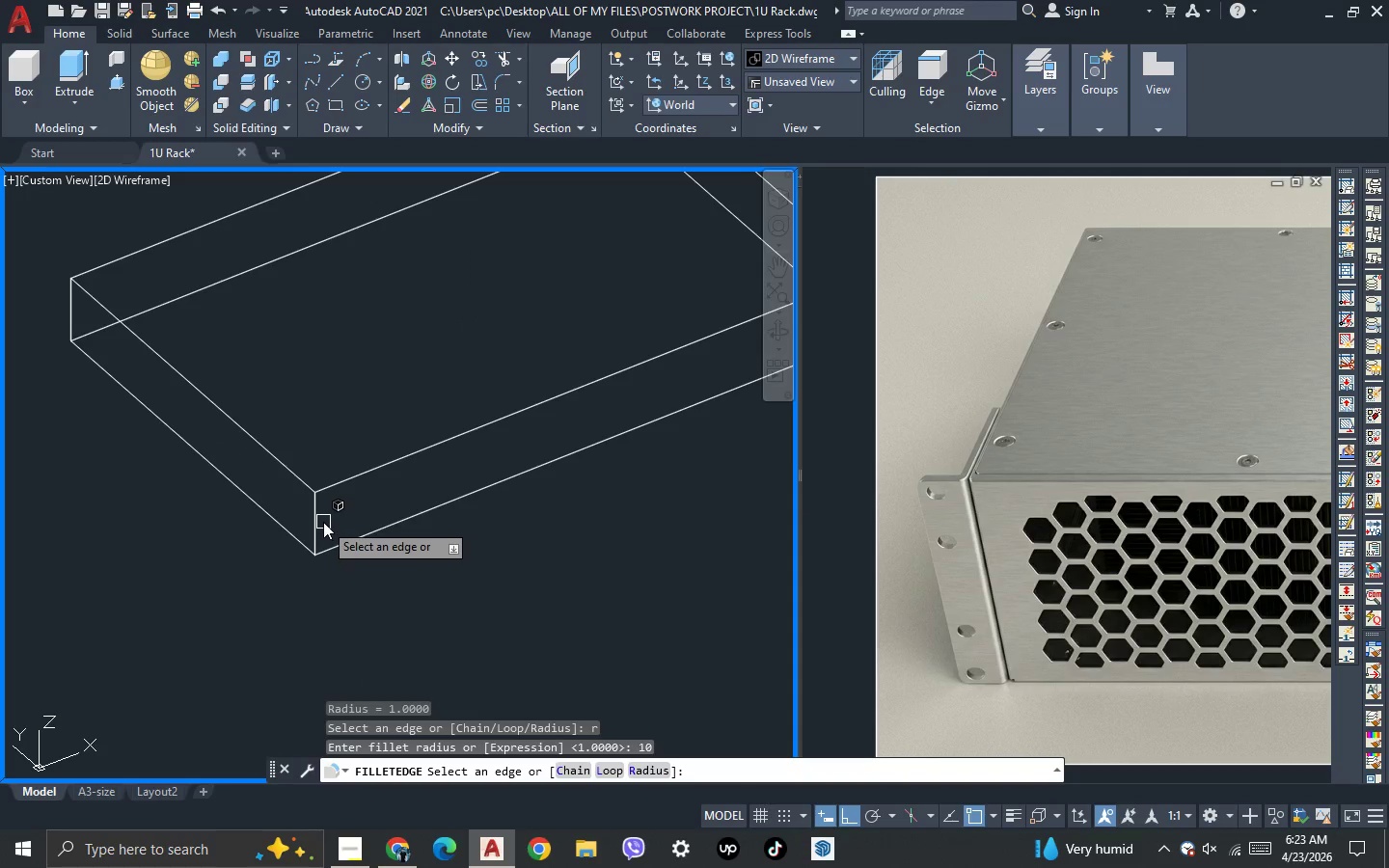 
left_click([319, 518])
 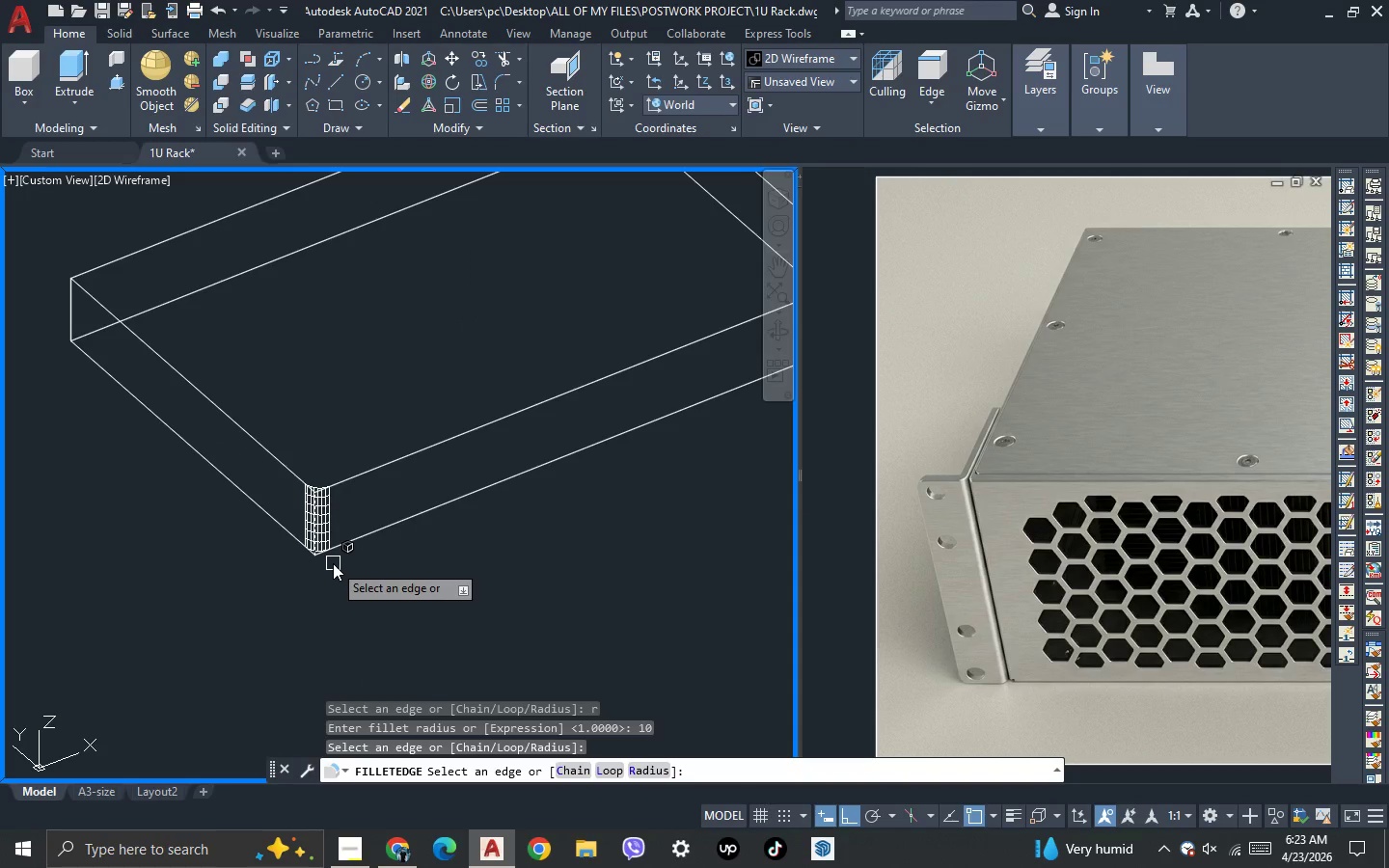 
key(Space)
 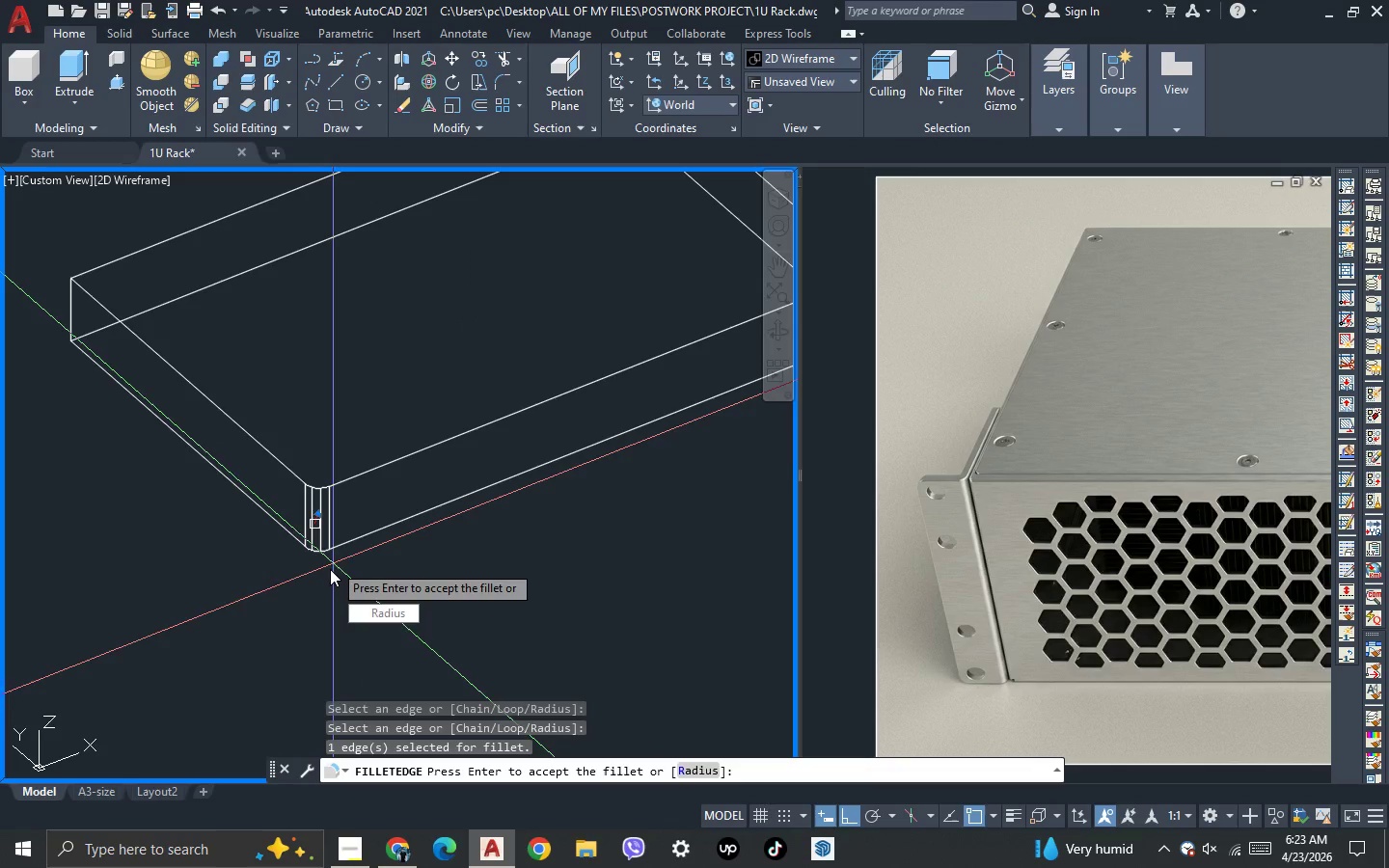 
key(Space)
 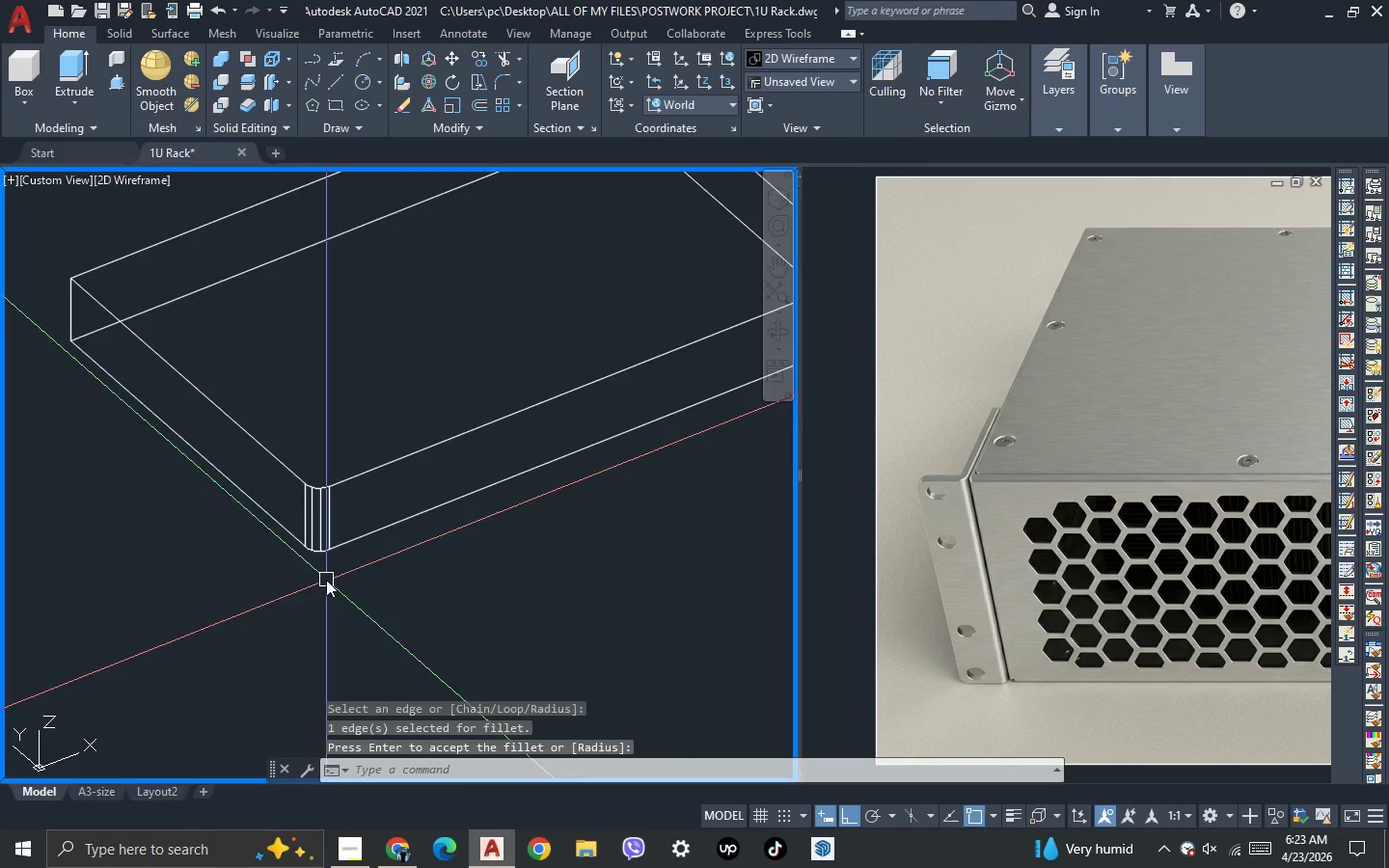 
scroll: coordinate [326, 580], scroll_direction: down, amount: 2.0
 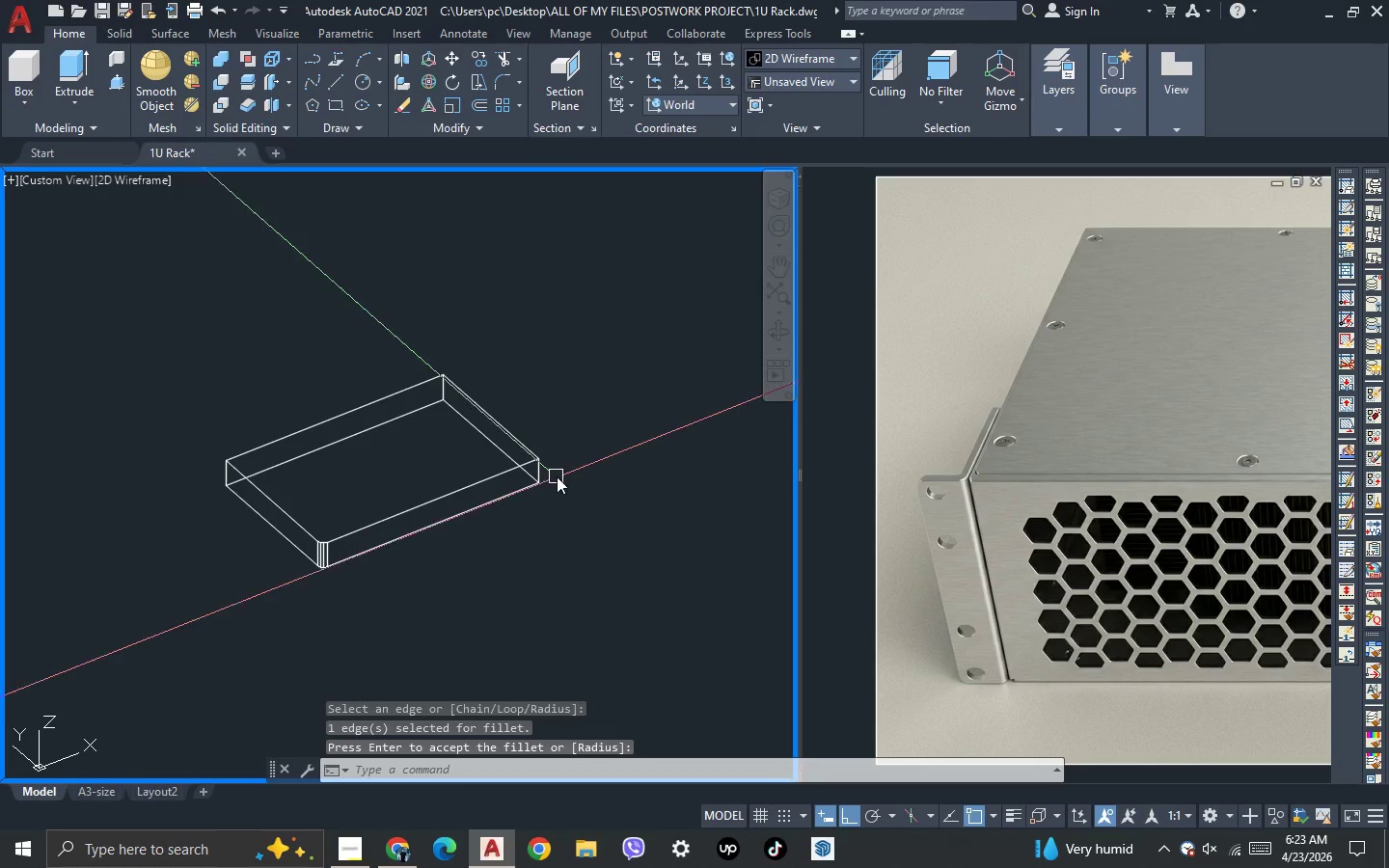 
key(Space)
 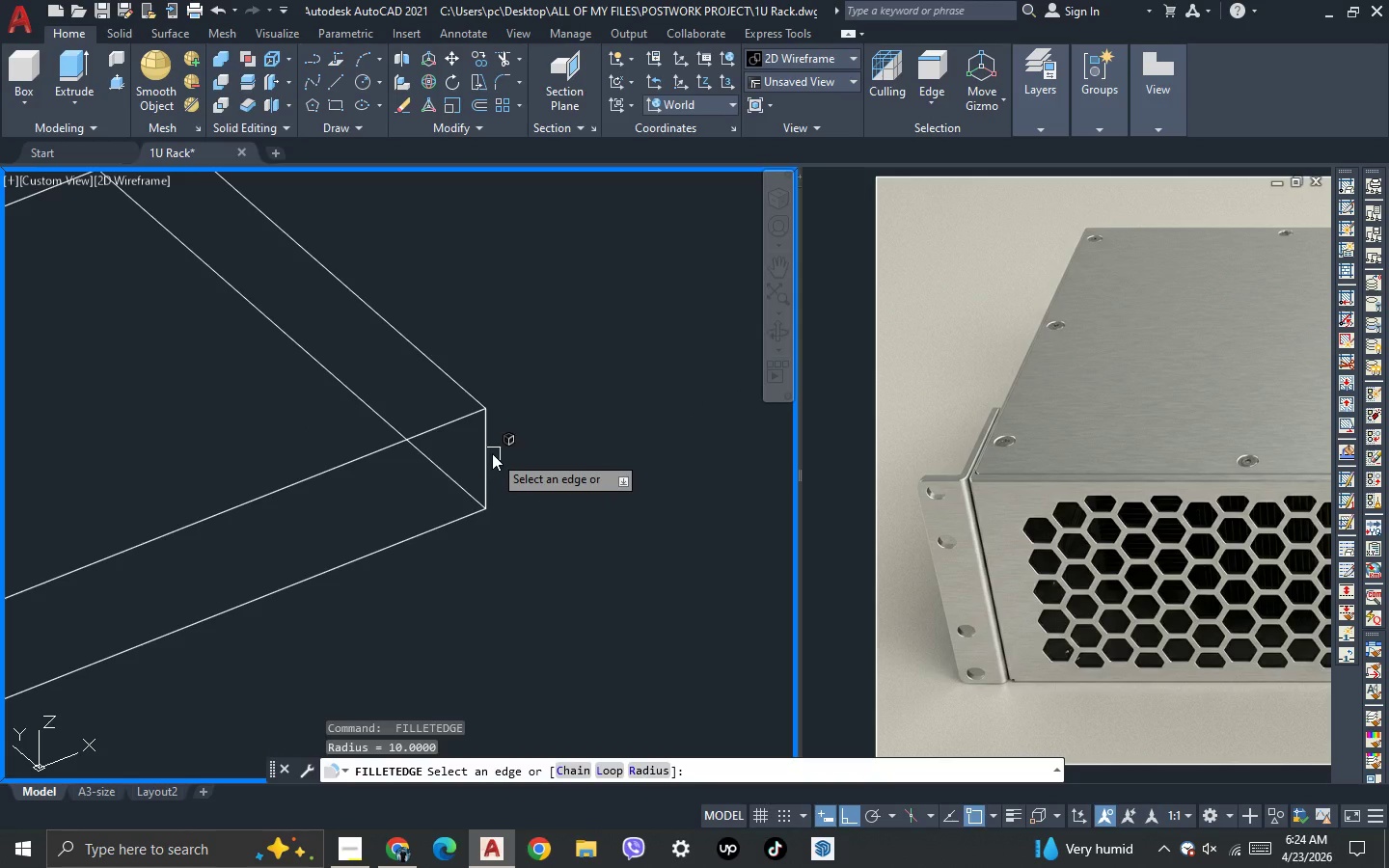 
scroll: coordinate [557, 475], scroll_direction: up, amount: 3.0
 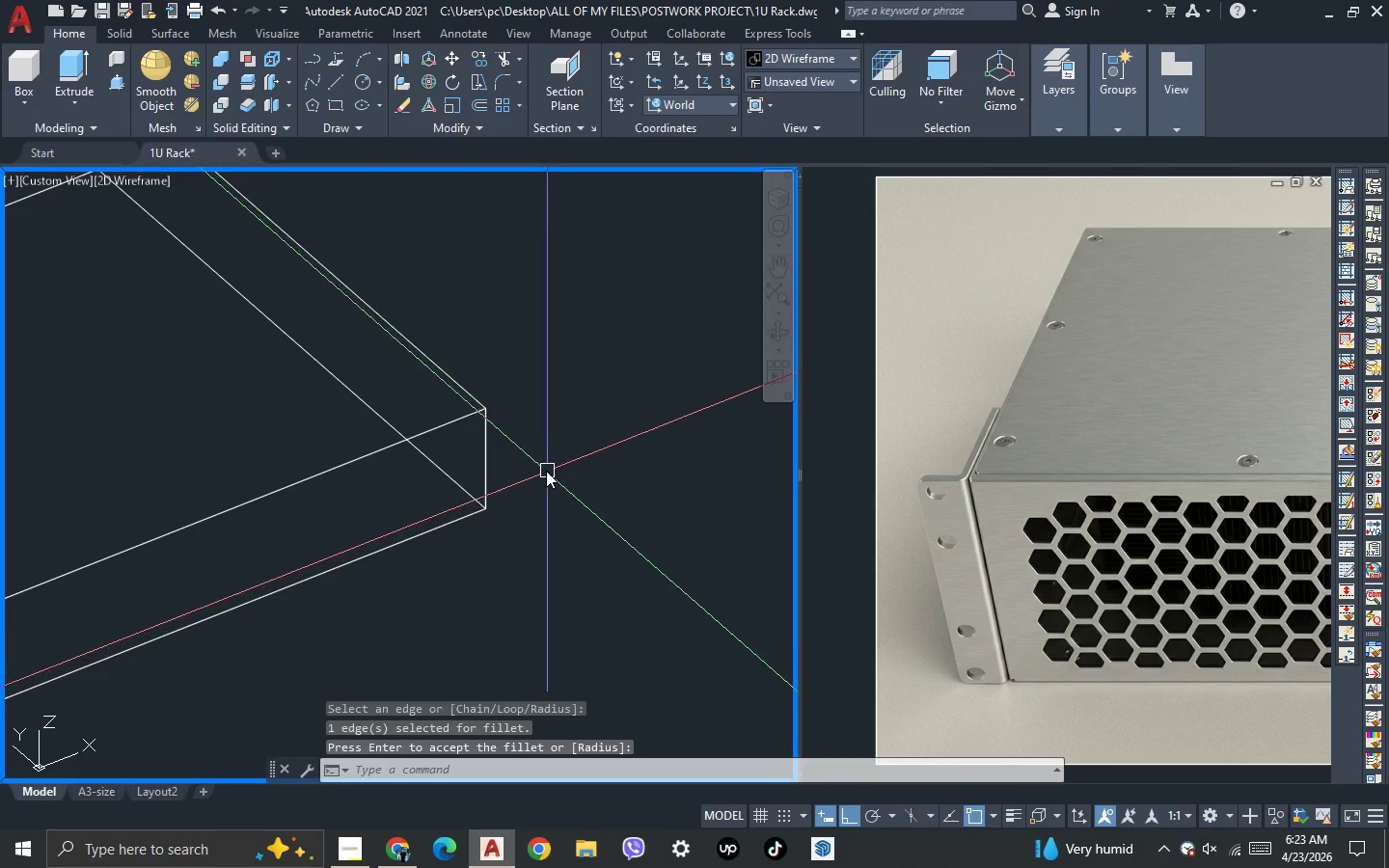 
left_click([490, 450])
 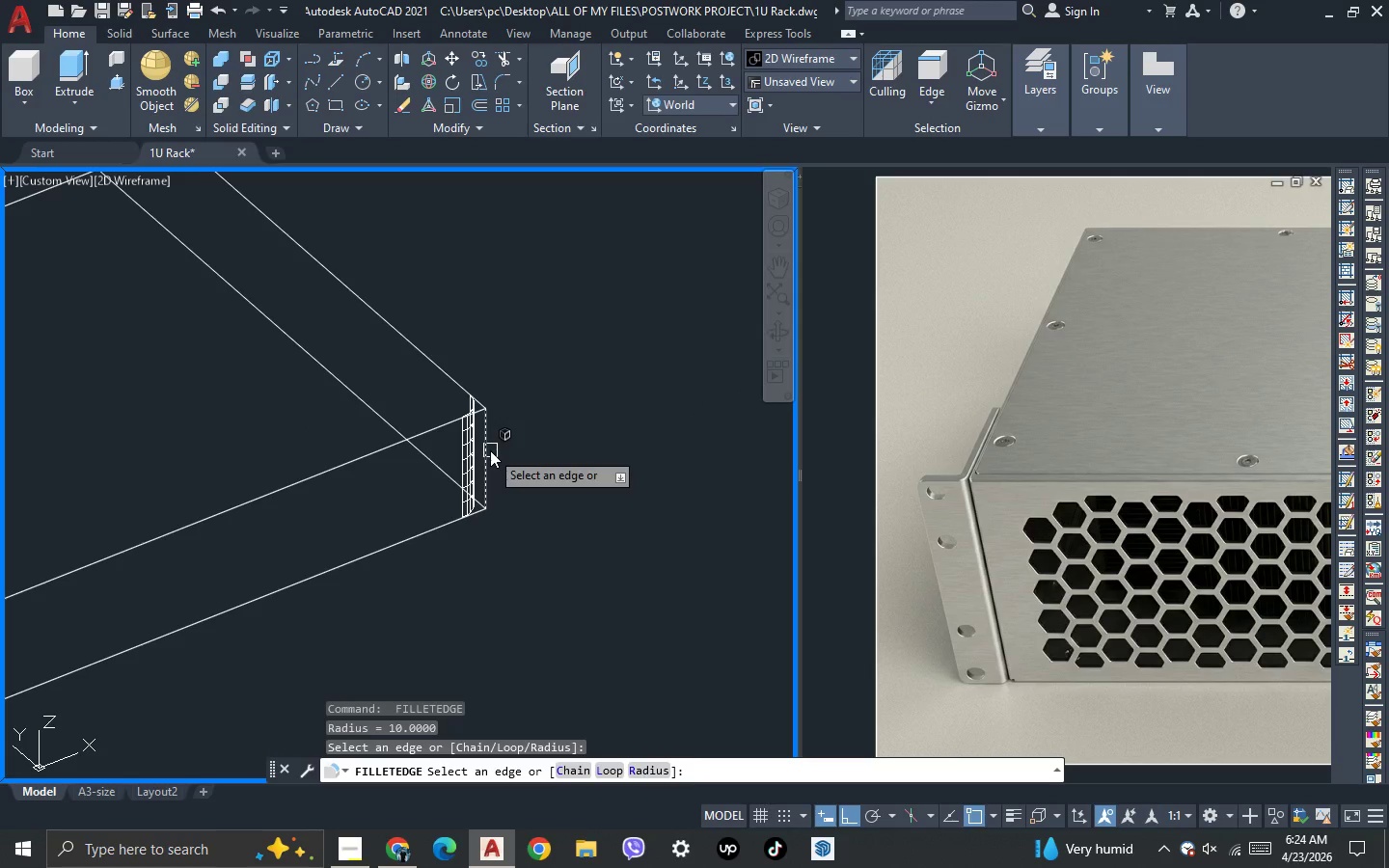 
key(Space)
 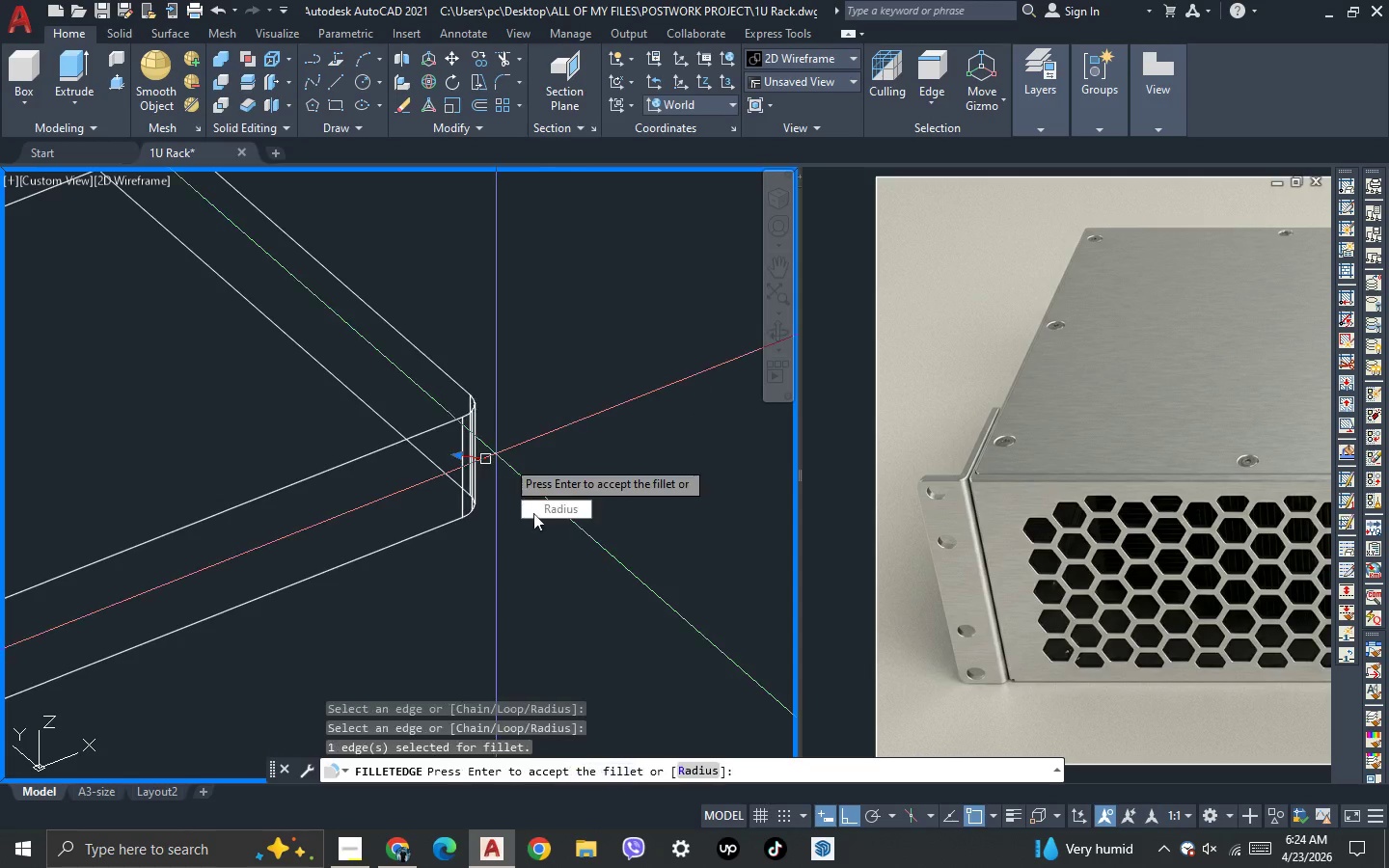 
key(Space)
 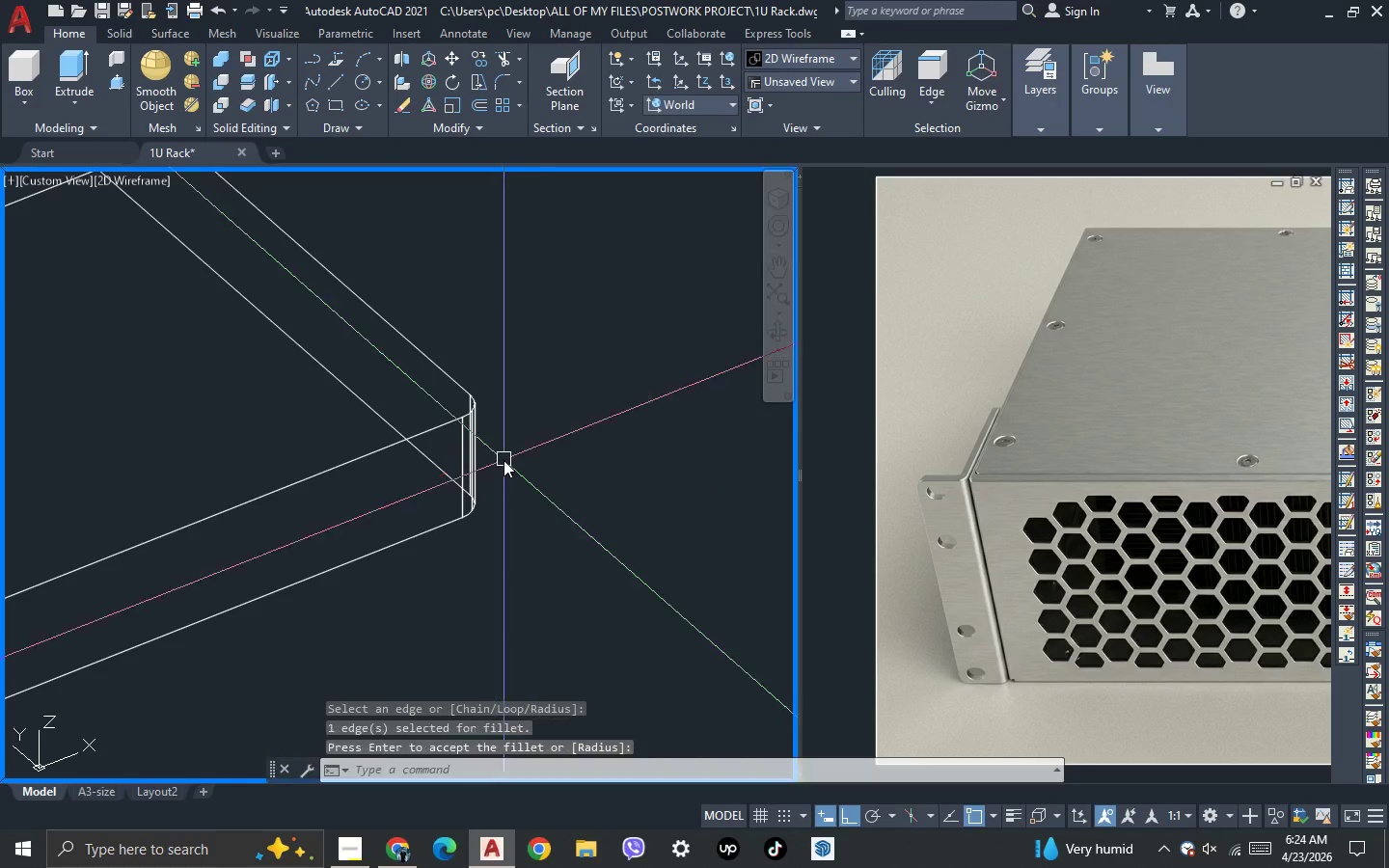 
key(Space)
 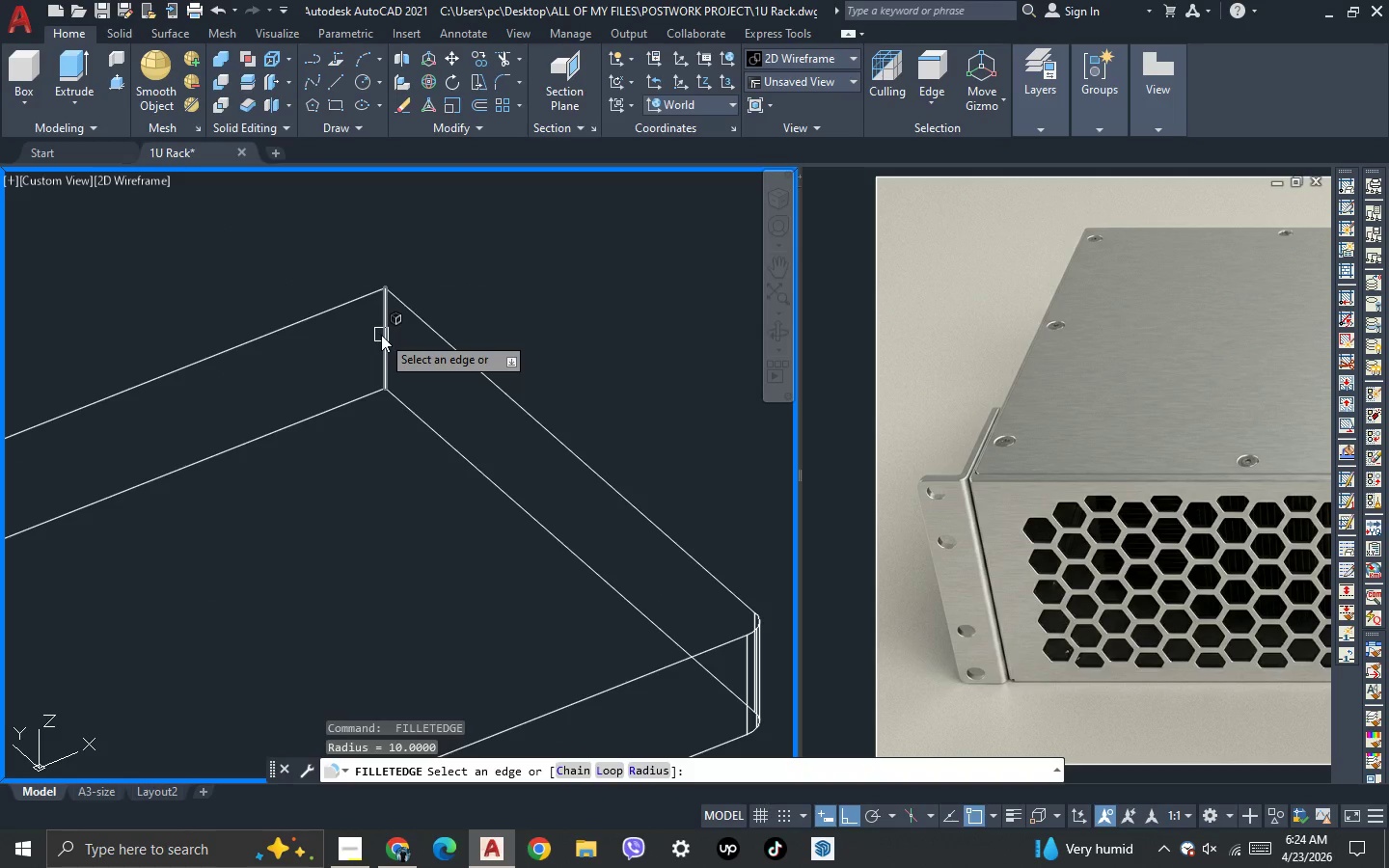 
scroll: coordinate [318, 319], scroll_direction: none, amount: 0.0
 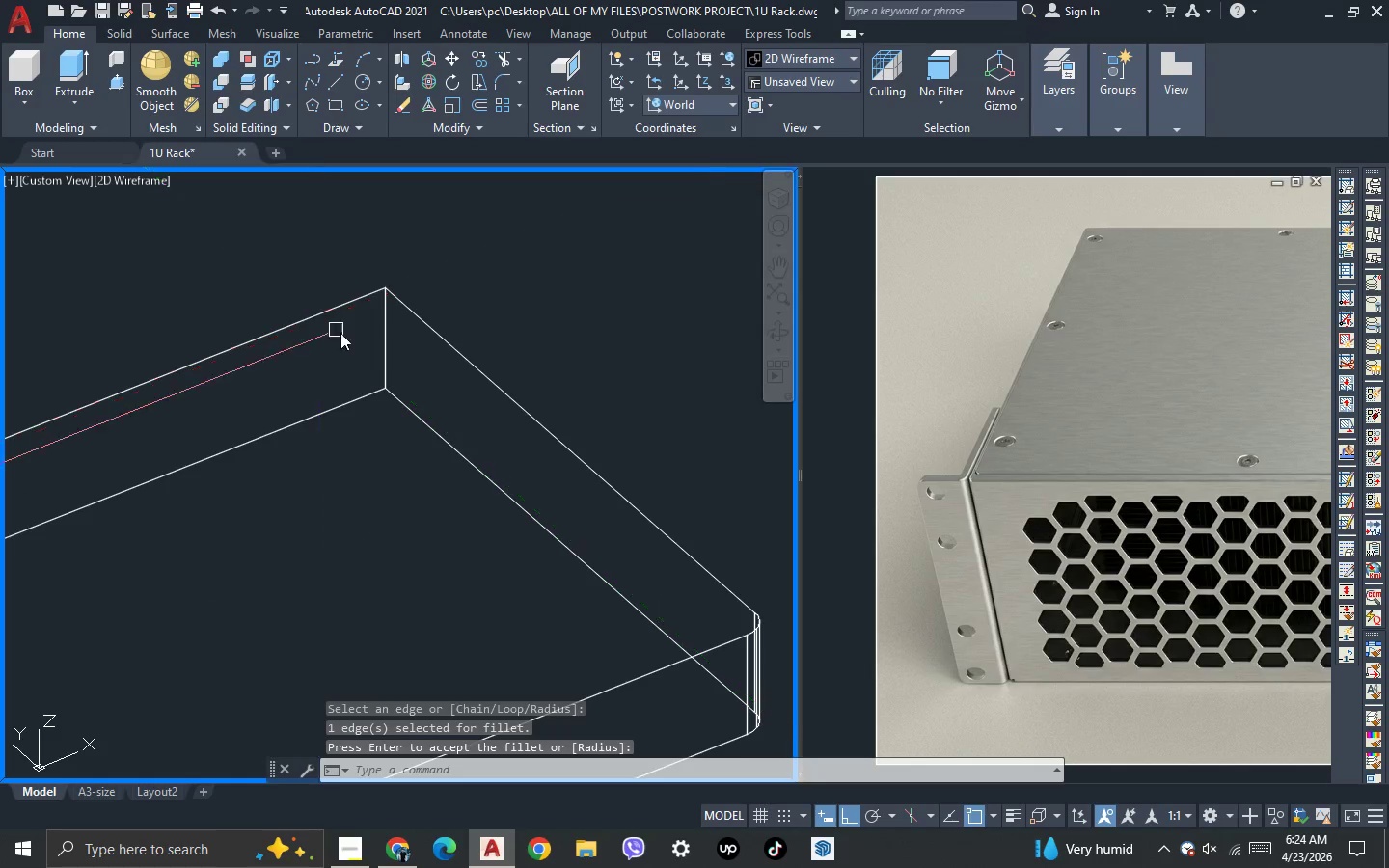 
left_click([381, 335])
 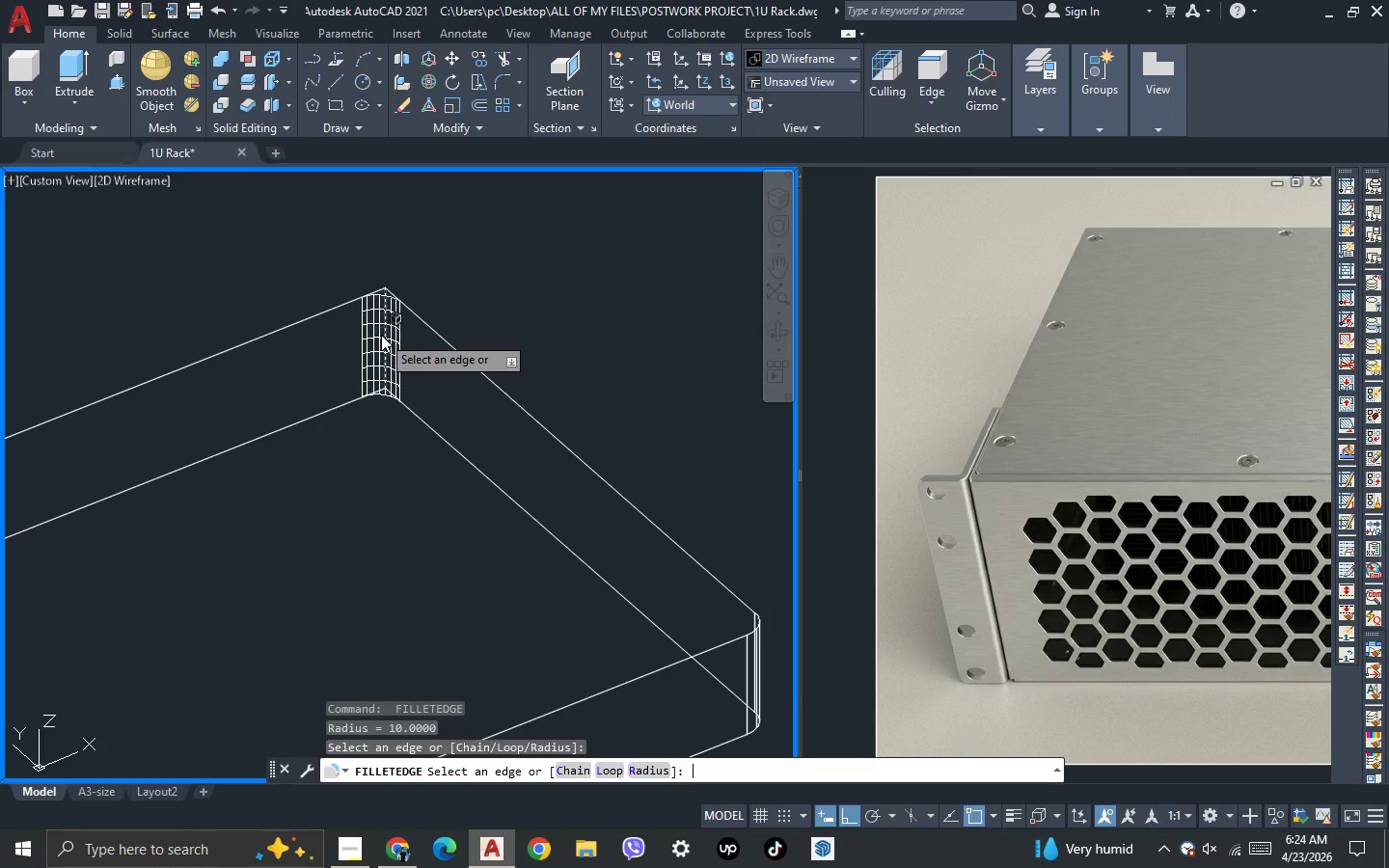 
key(Space)
 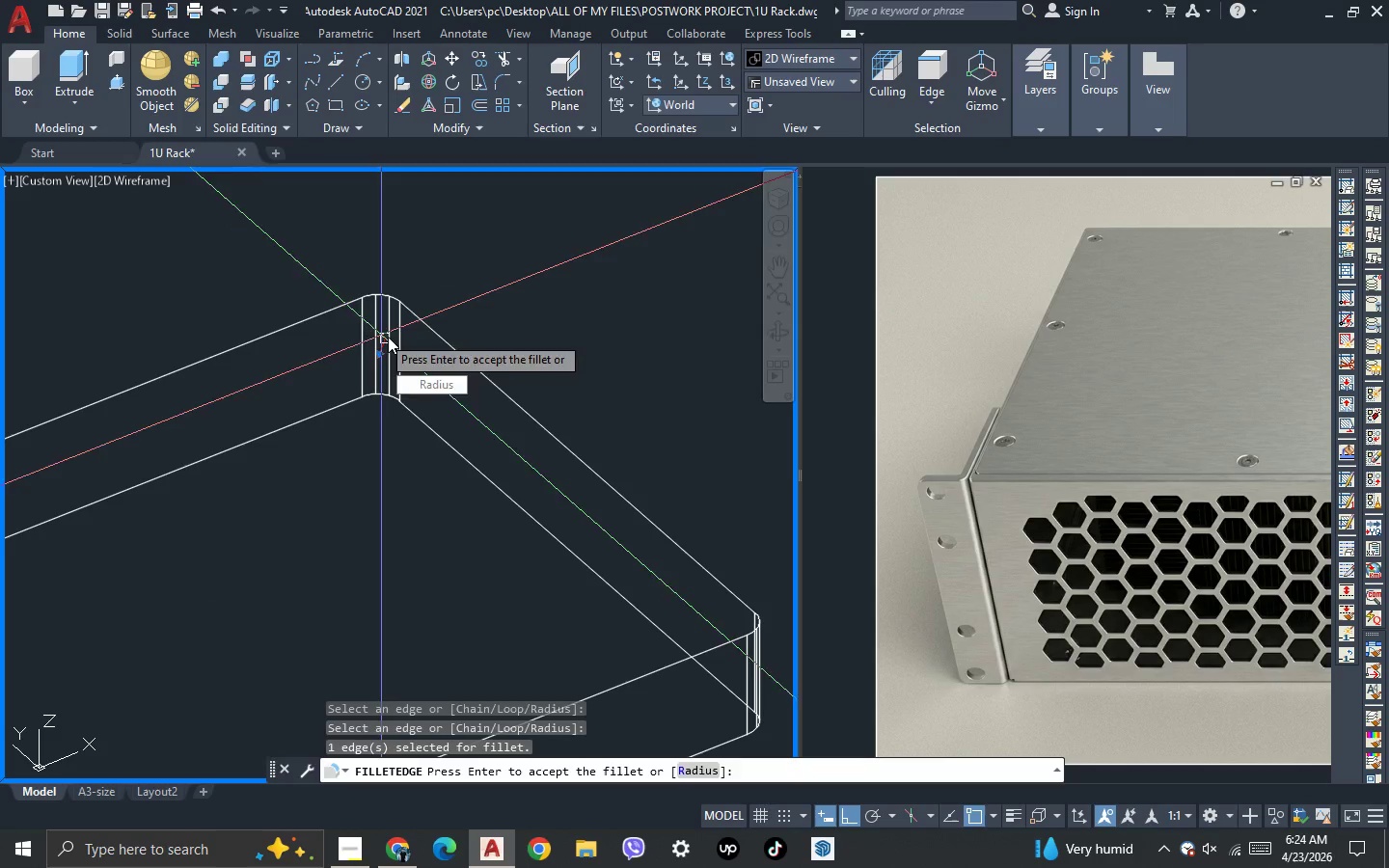 
key(Space)
 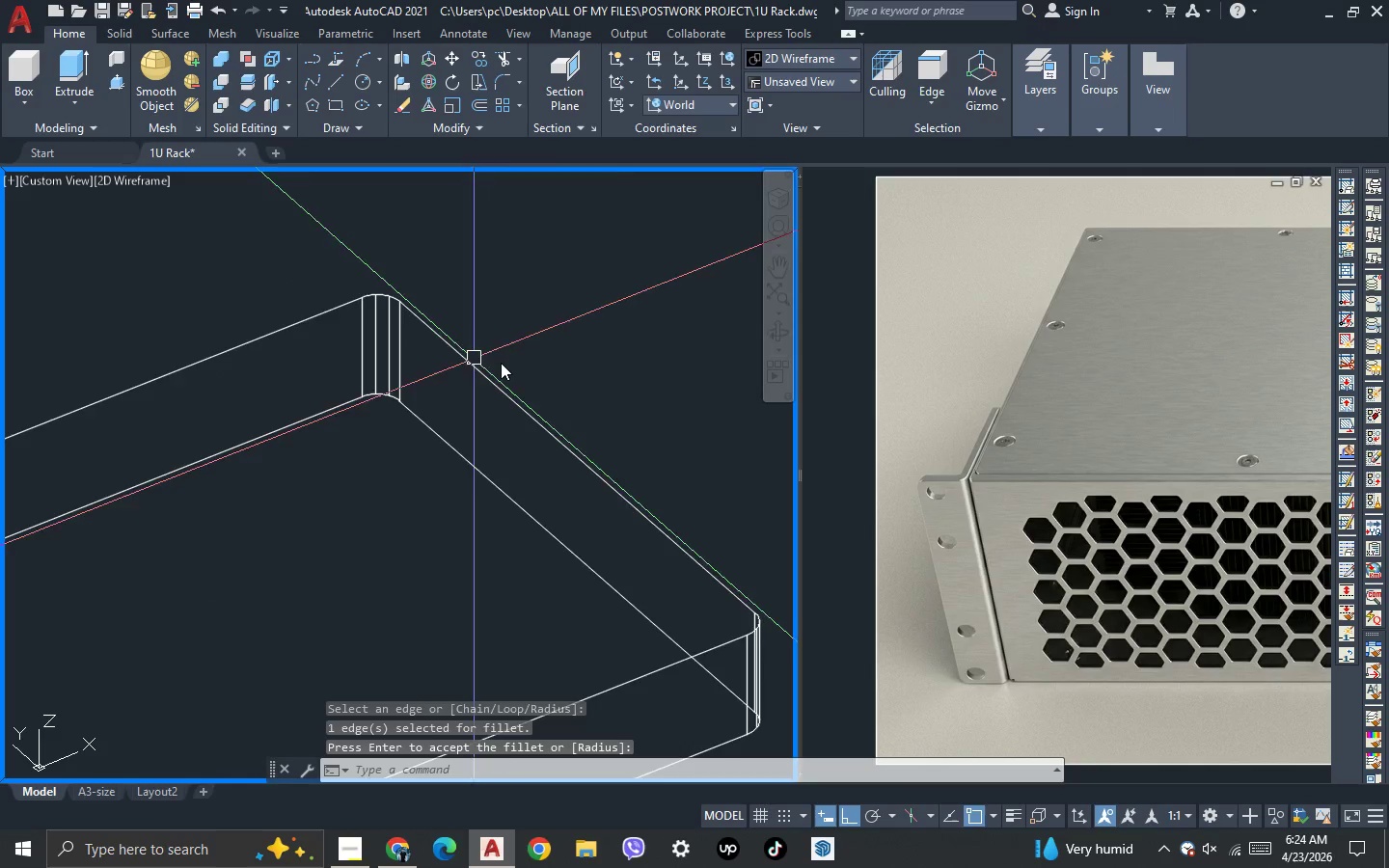 
scroll: coordinate [501, 363], scroll_direction: down, amount: 3.0
 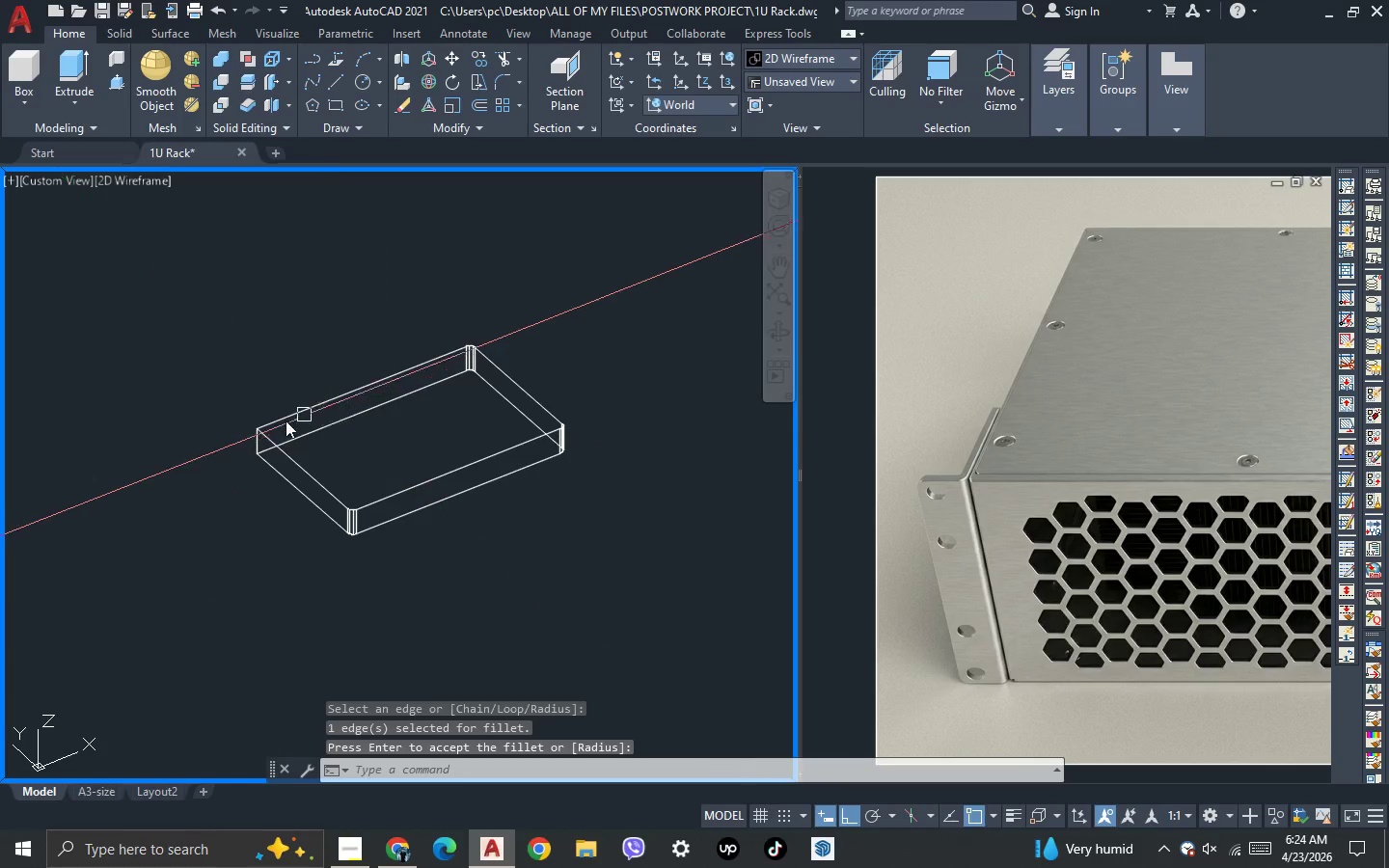 
key(Space)
 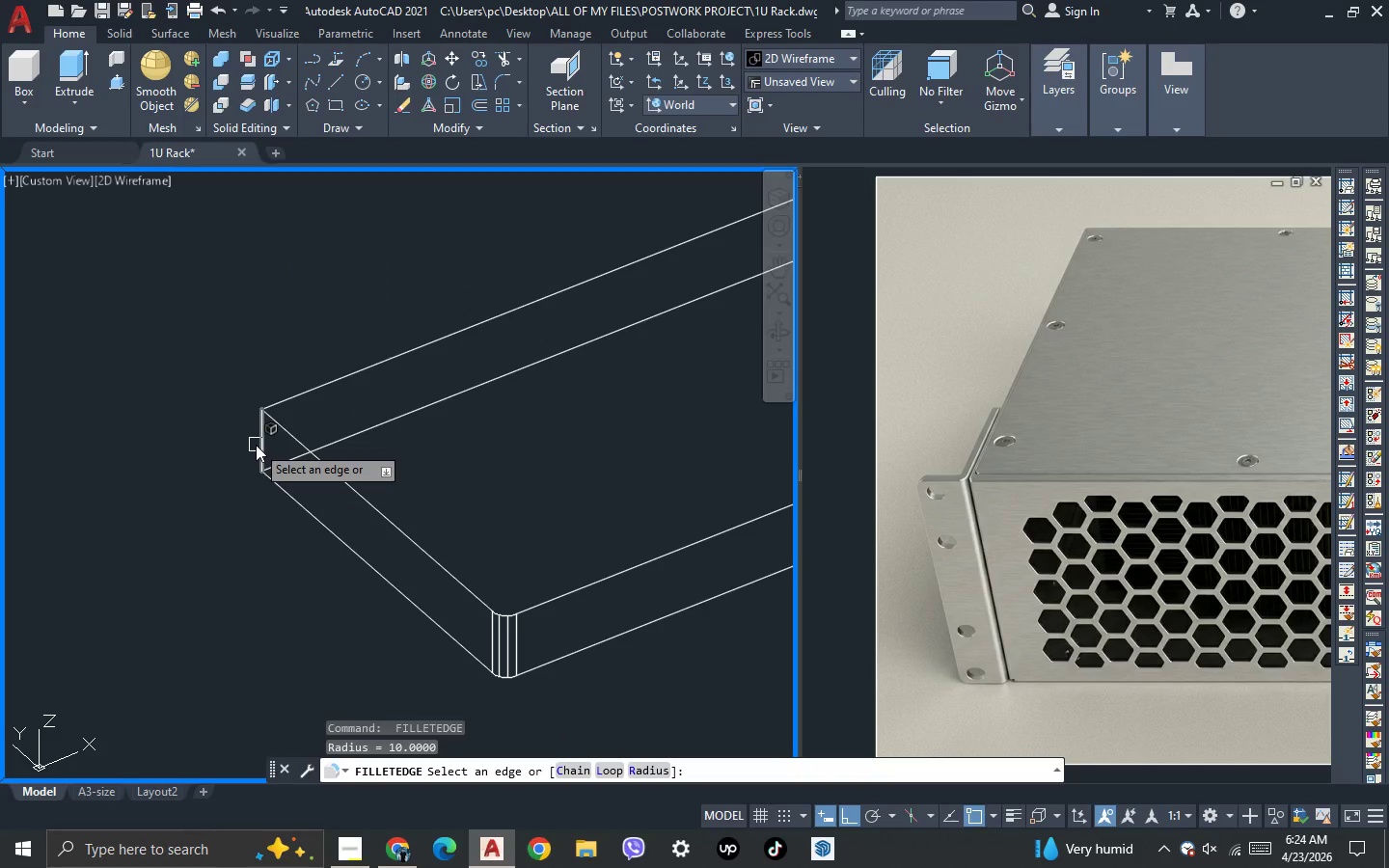 
scroll: coordinate [249, 445], scroll_direction: up, amount: 2.0
 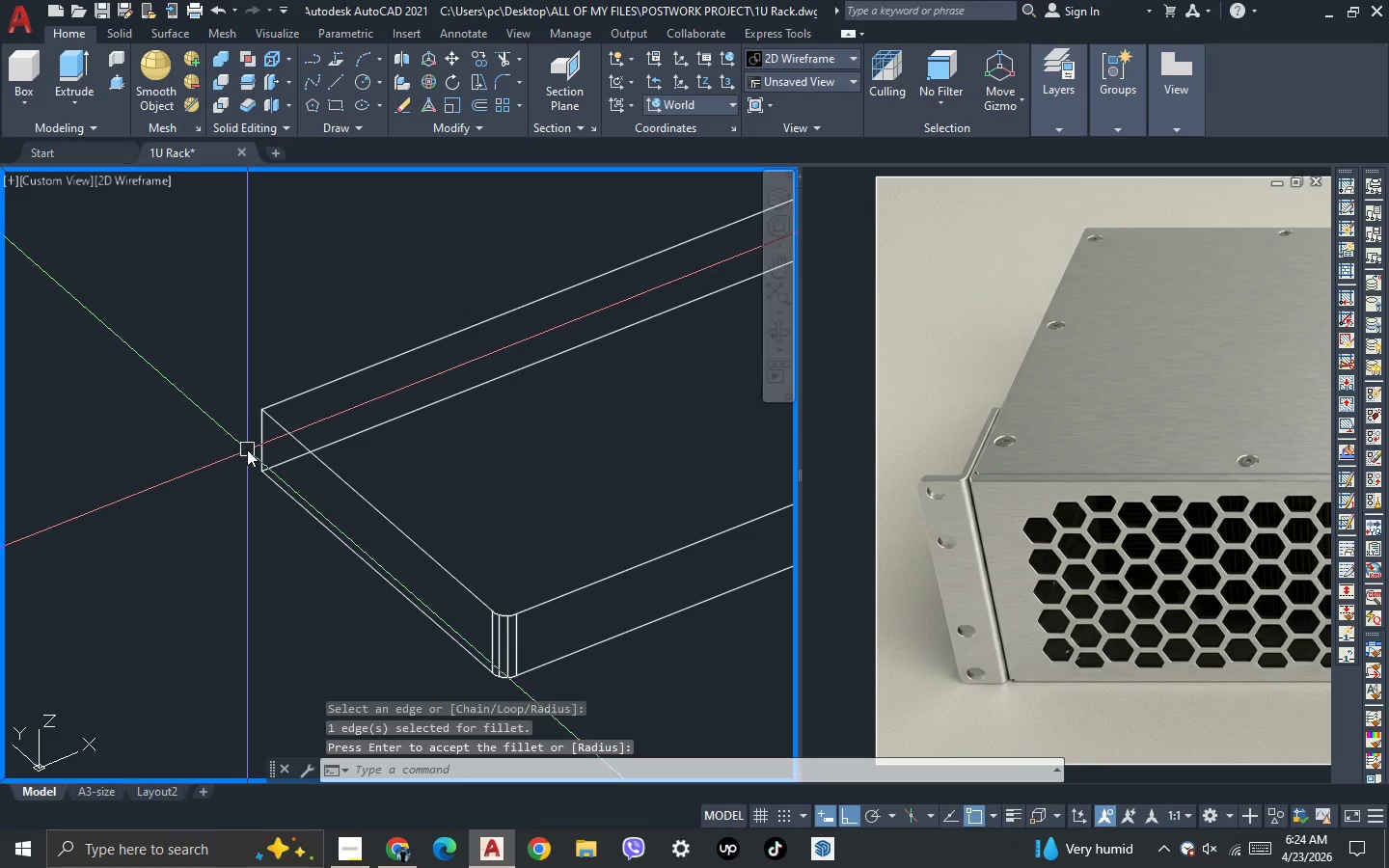 
left_click([256, 445])
 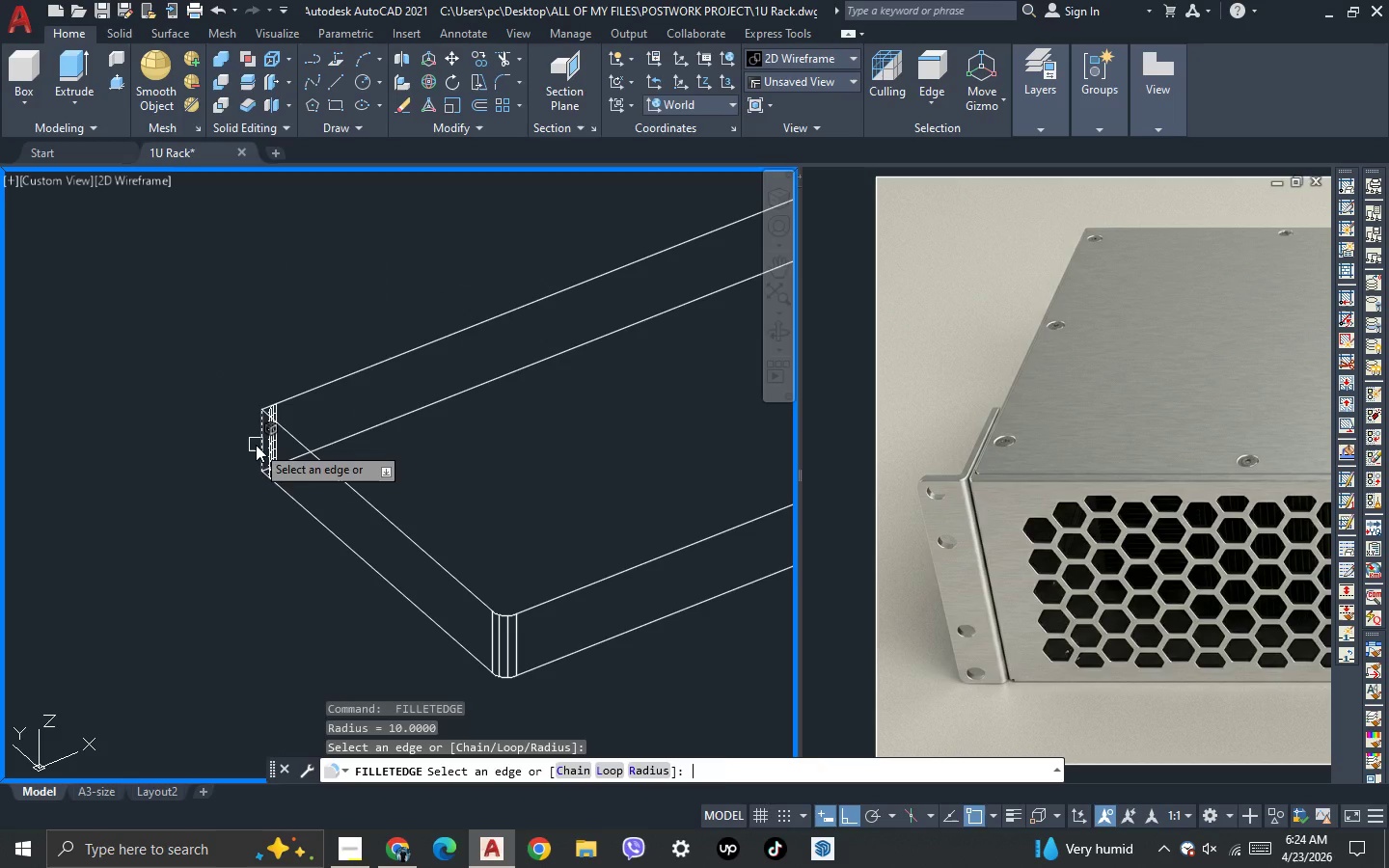 
key(Space)
 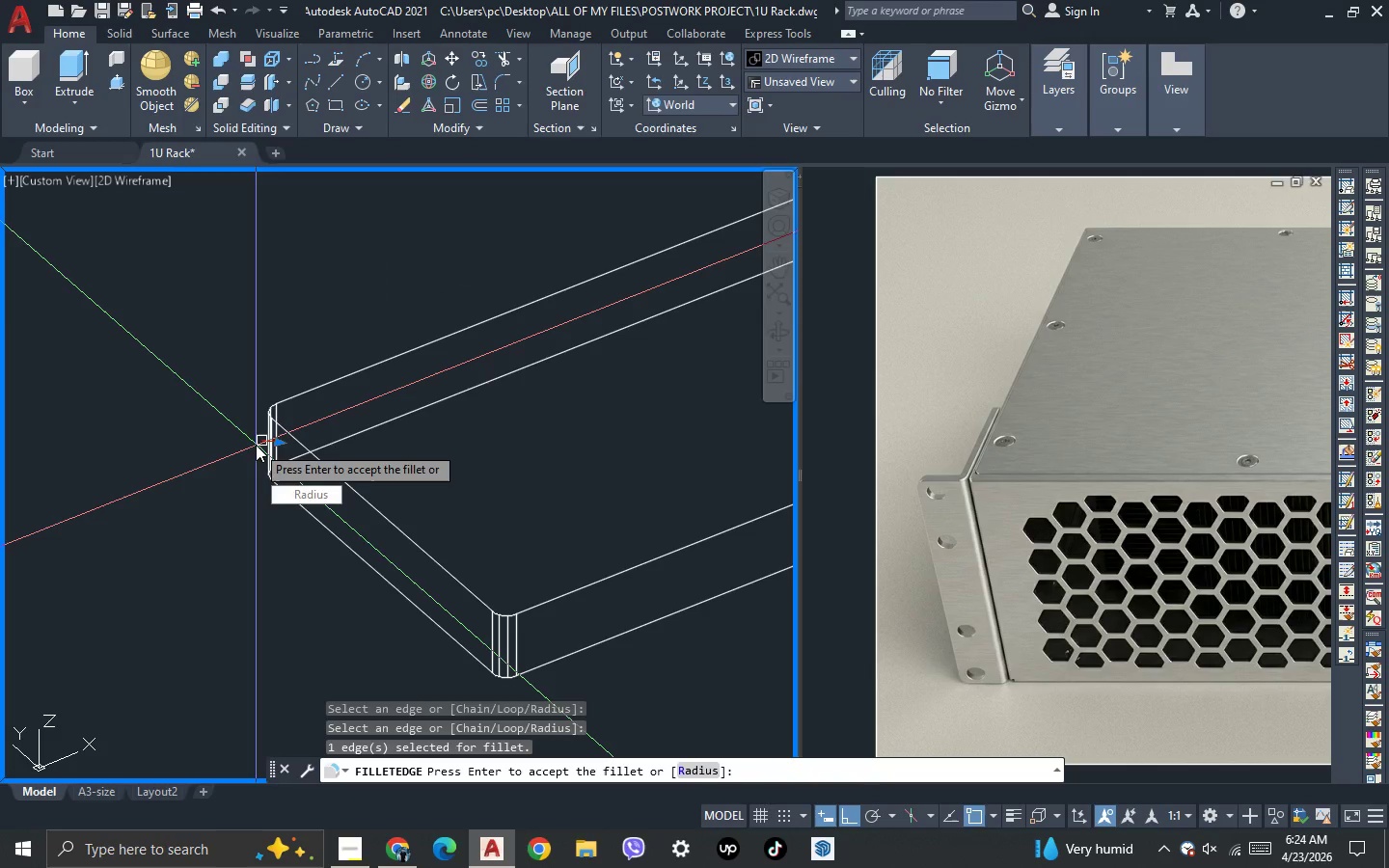 
key(Space)
 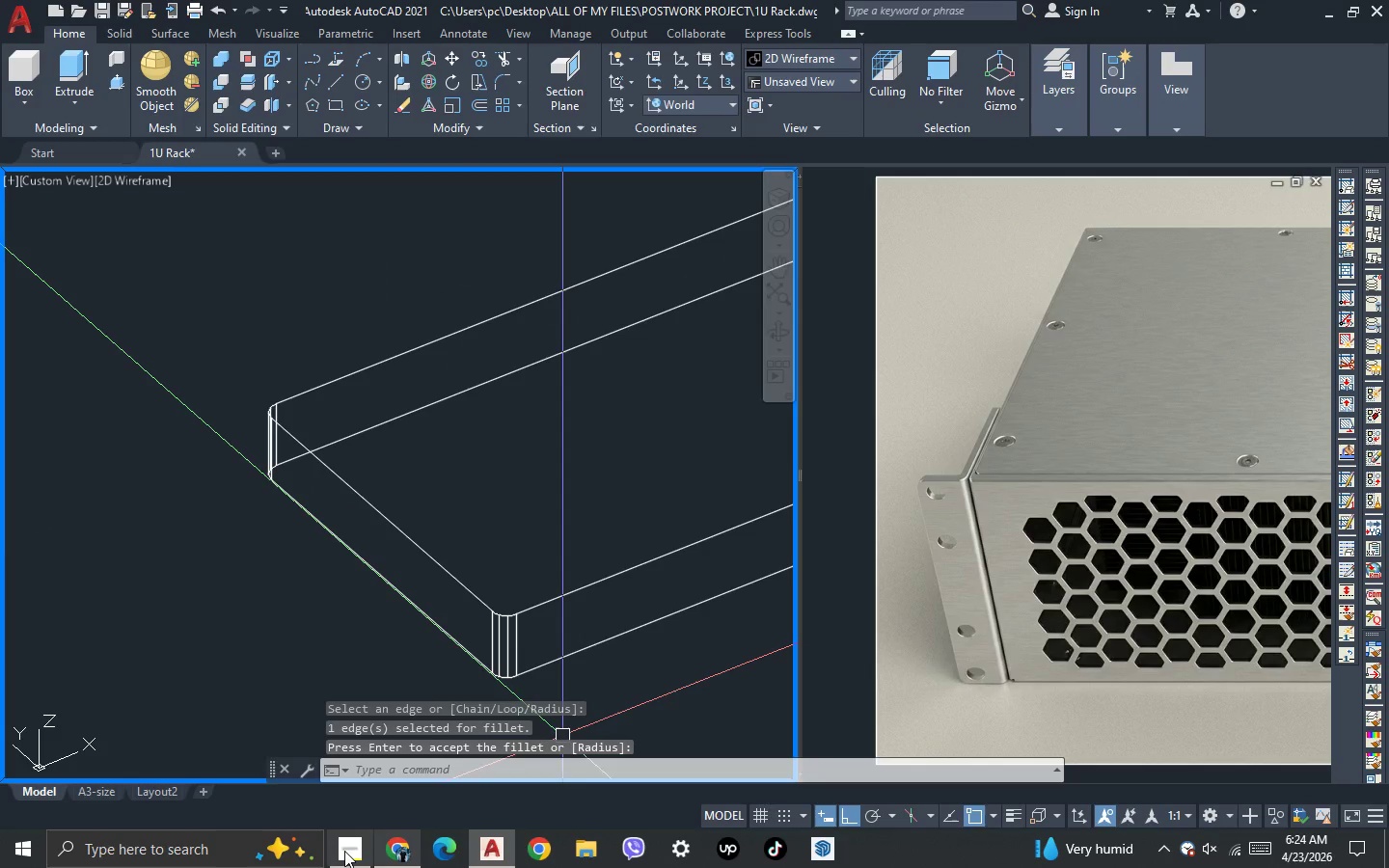 
left_click([341, 852])